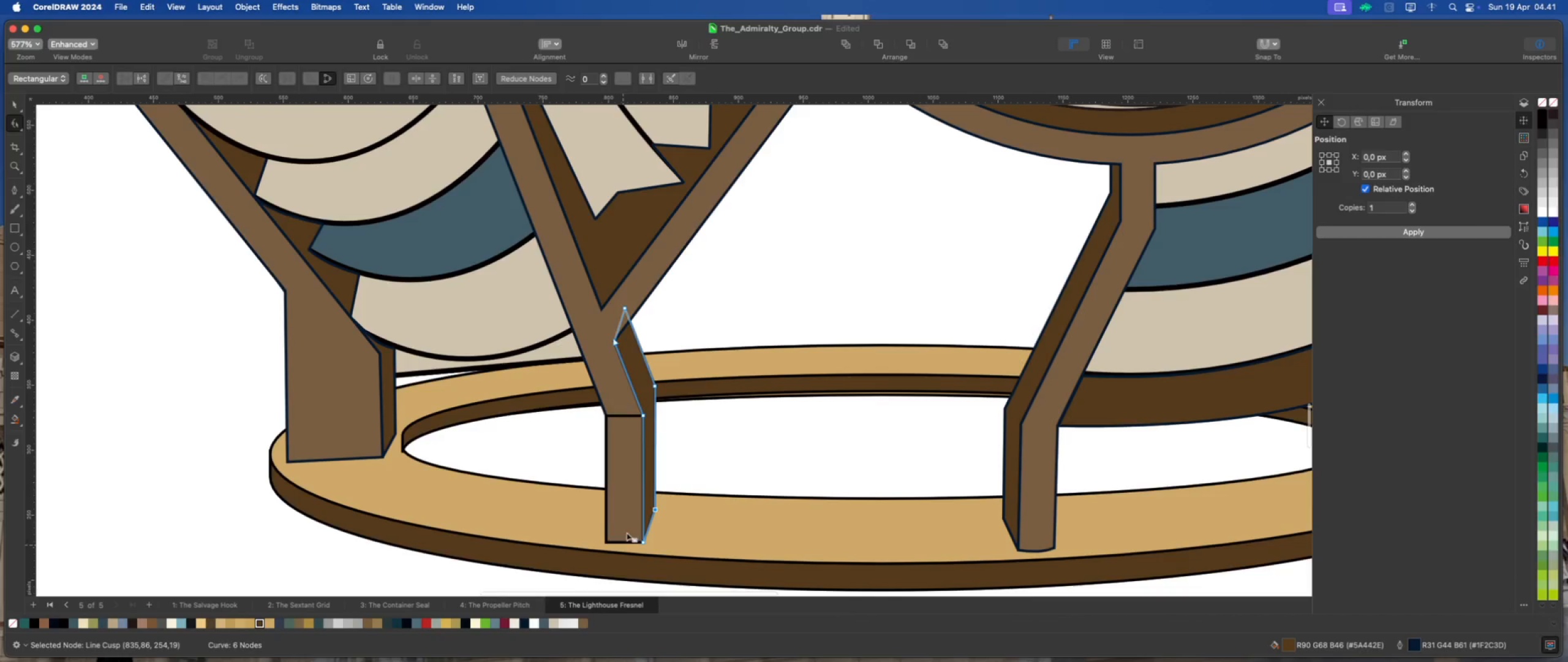 
right_click([622, 490])
 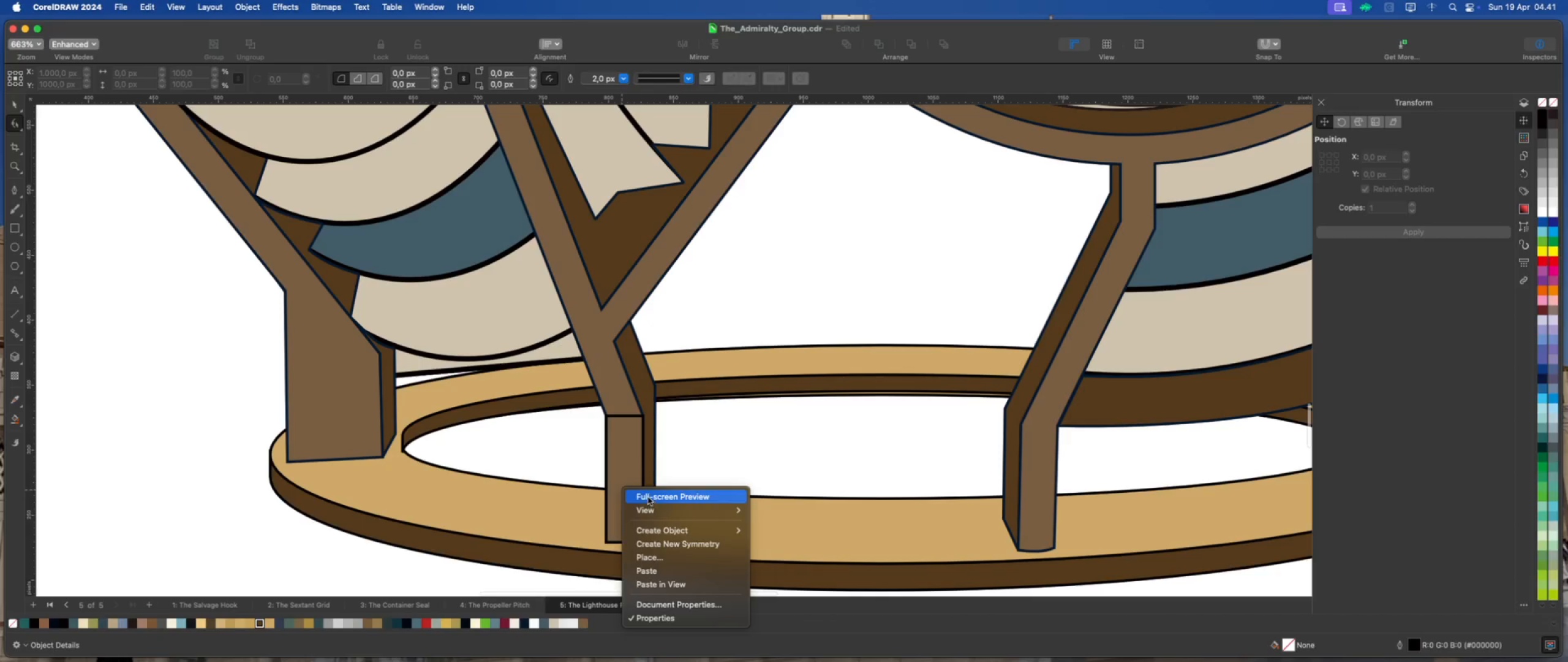 
left_click([618, 466])
 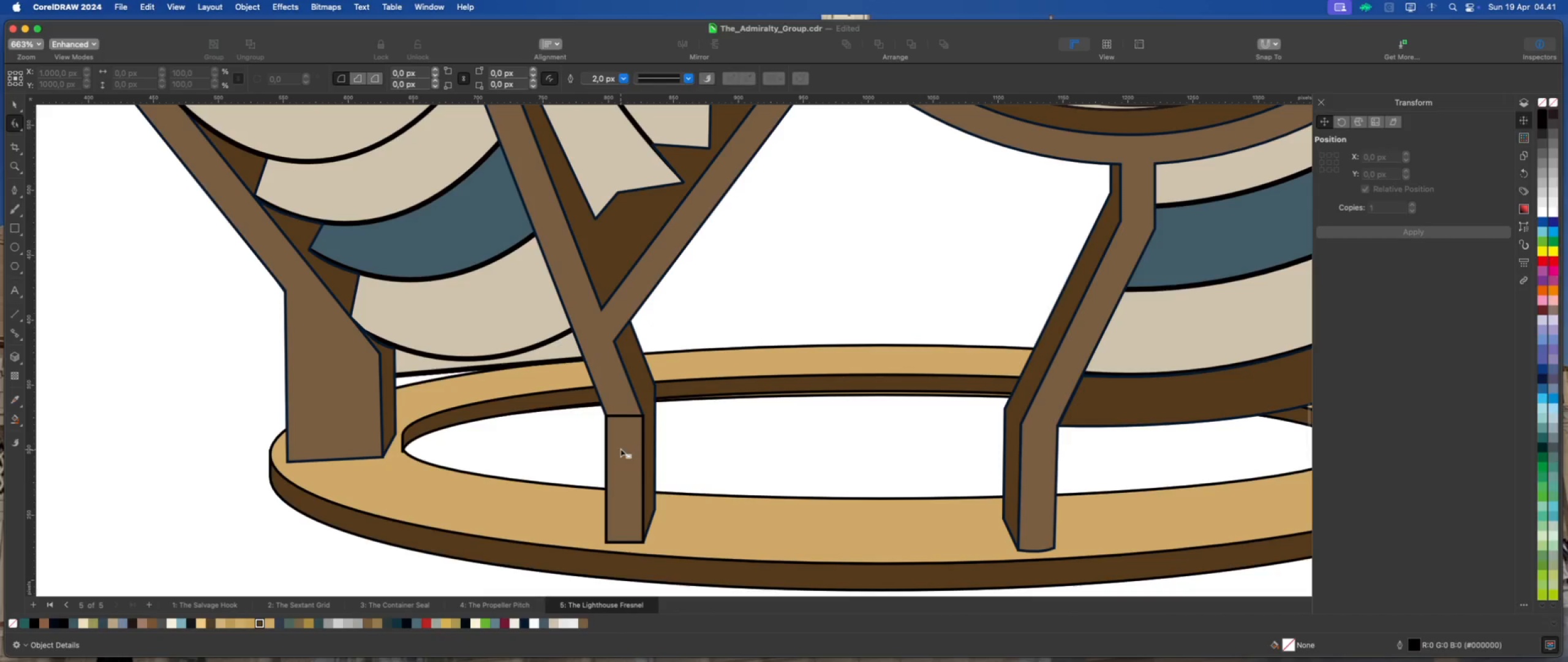 
left_click([620, 447])
 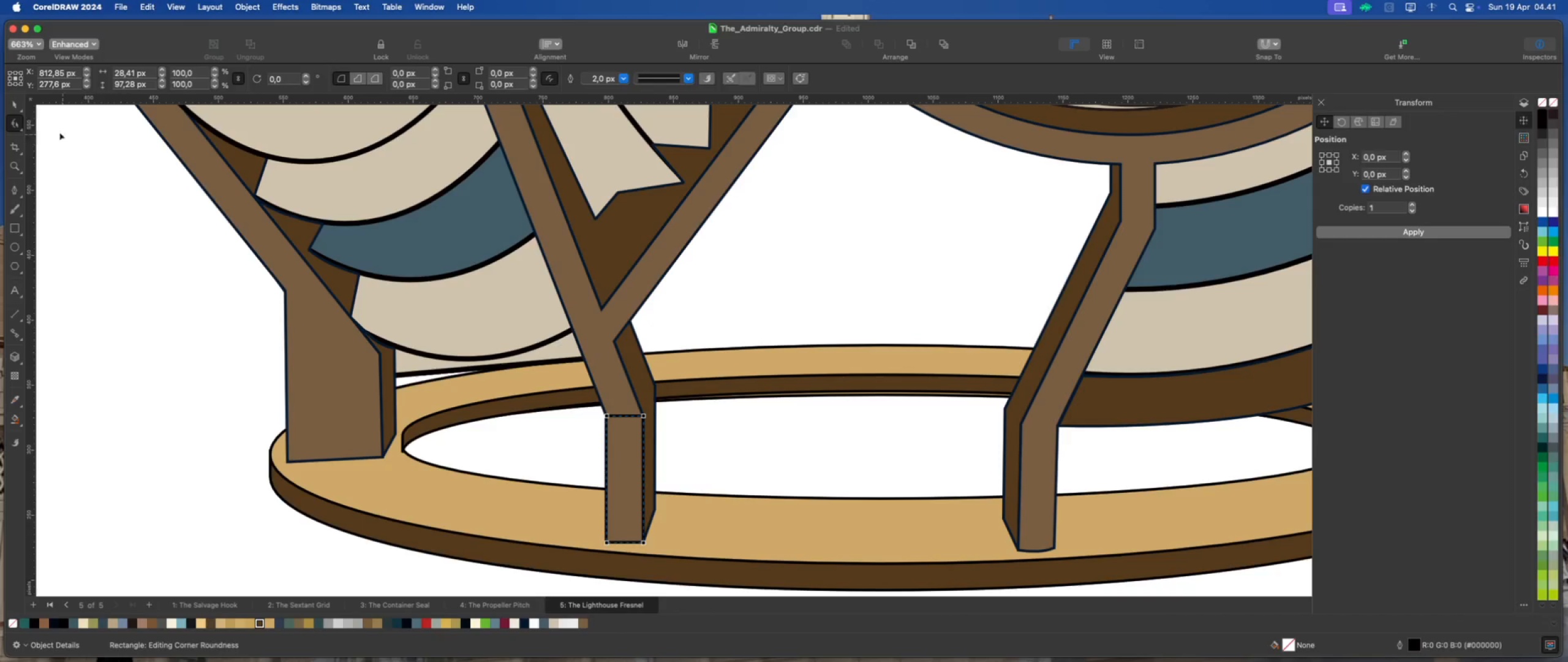 
left_click([20, 105])
 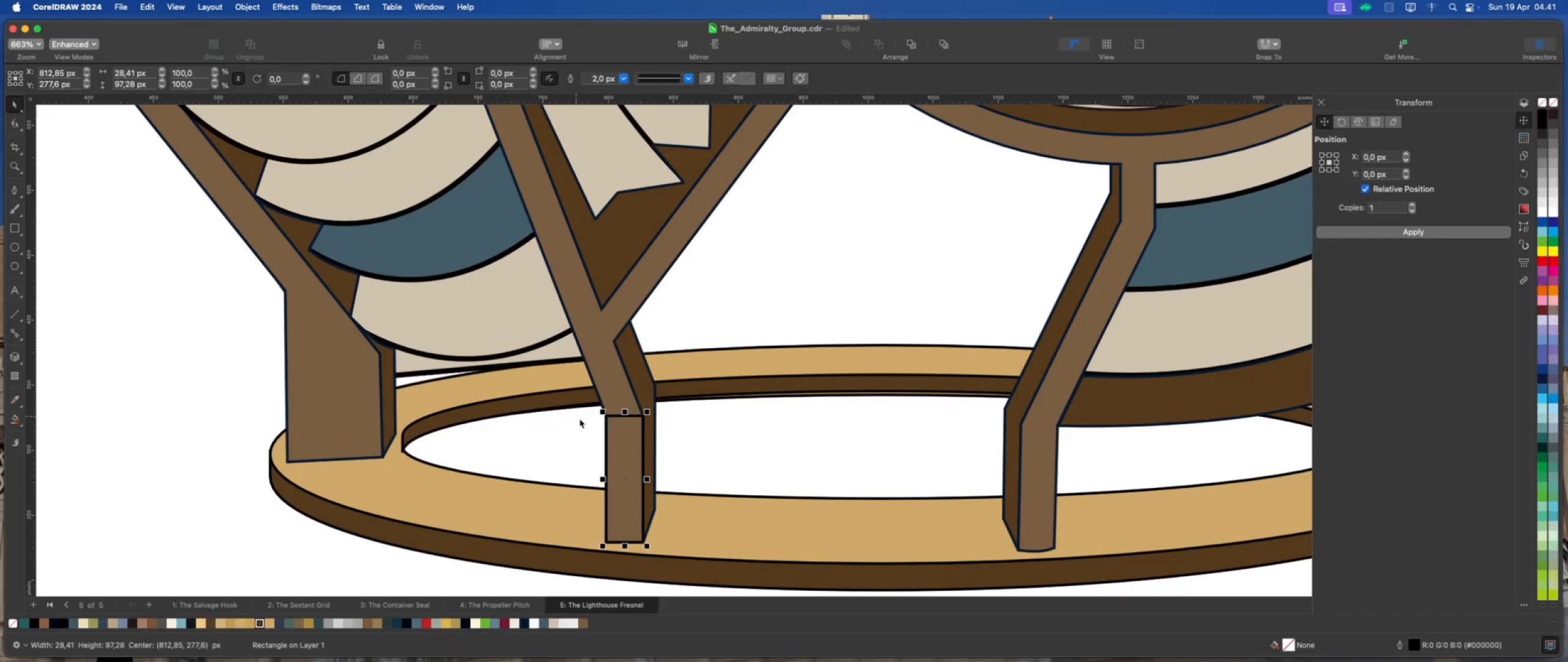 
right_click([621, 433])
 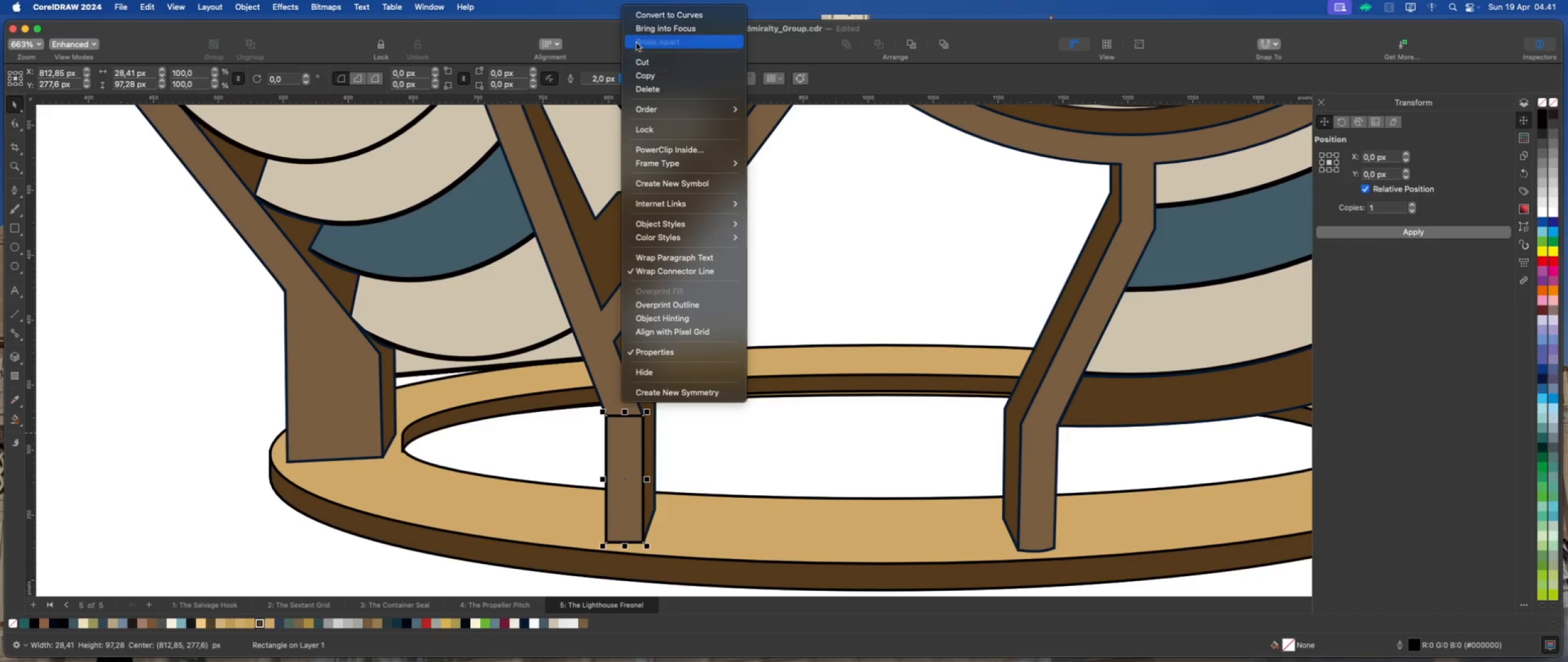 
left_click([649, 18])
 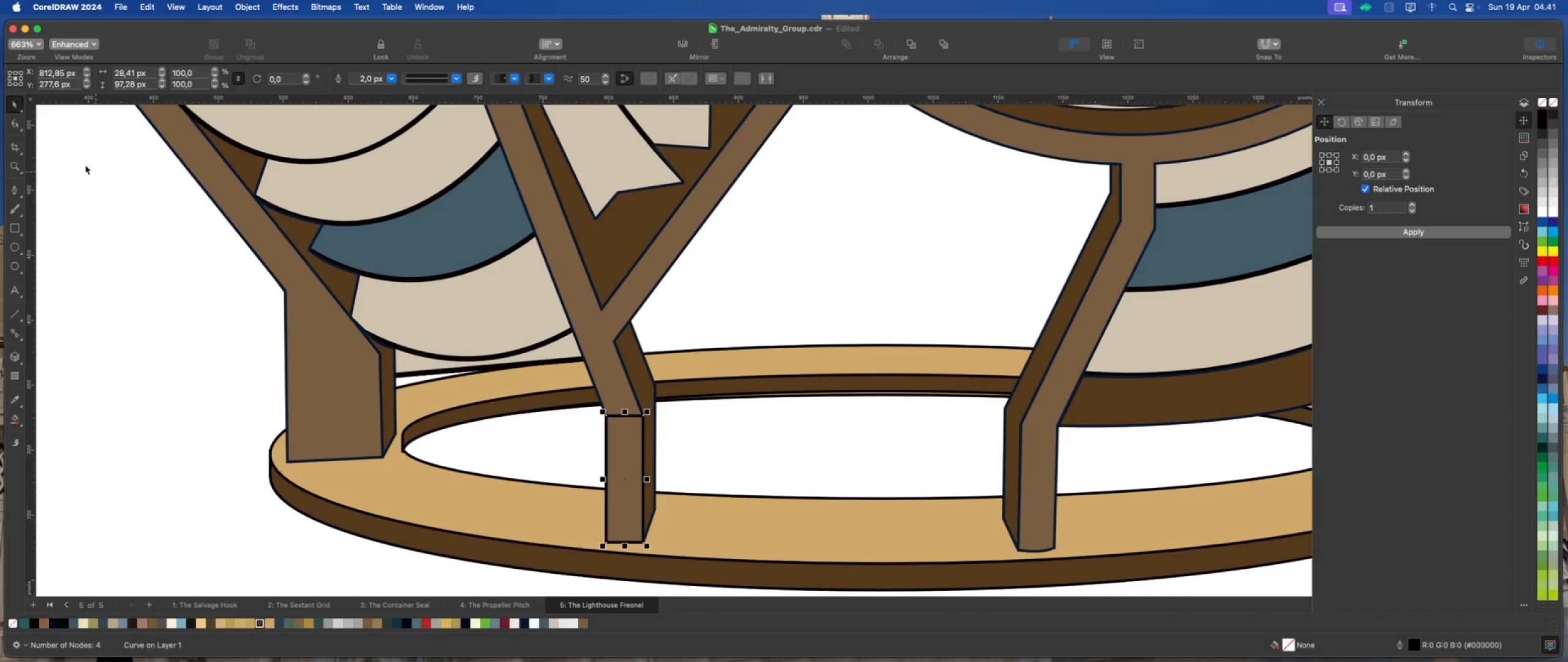 
left_click([15, 124])
 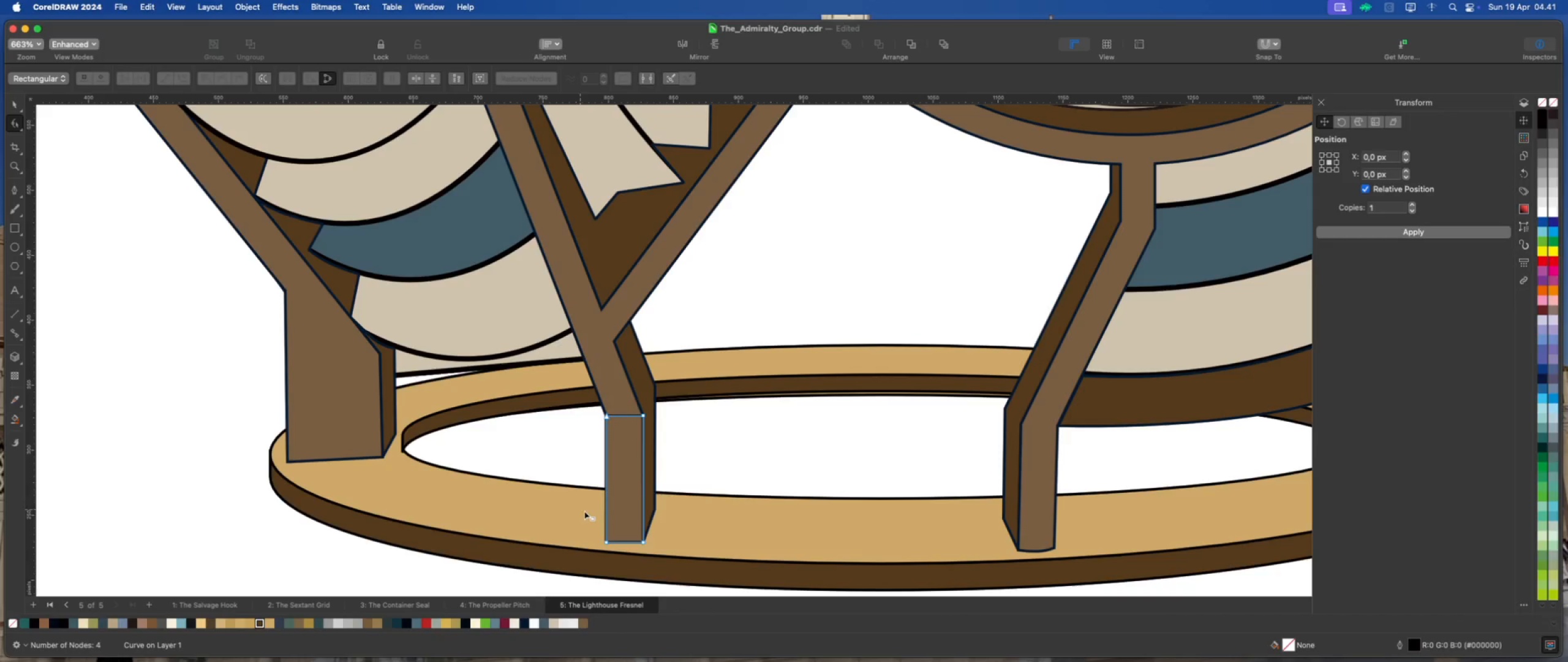 
scroll: coordinate [645, 540], scroll_direction: up, amount: 1.0
 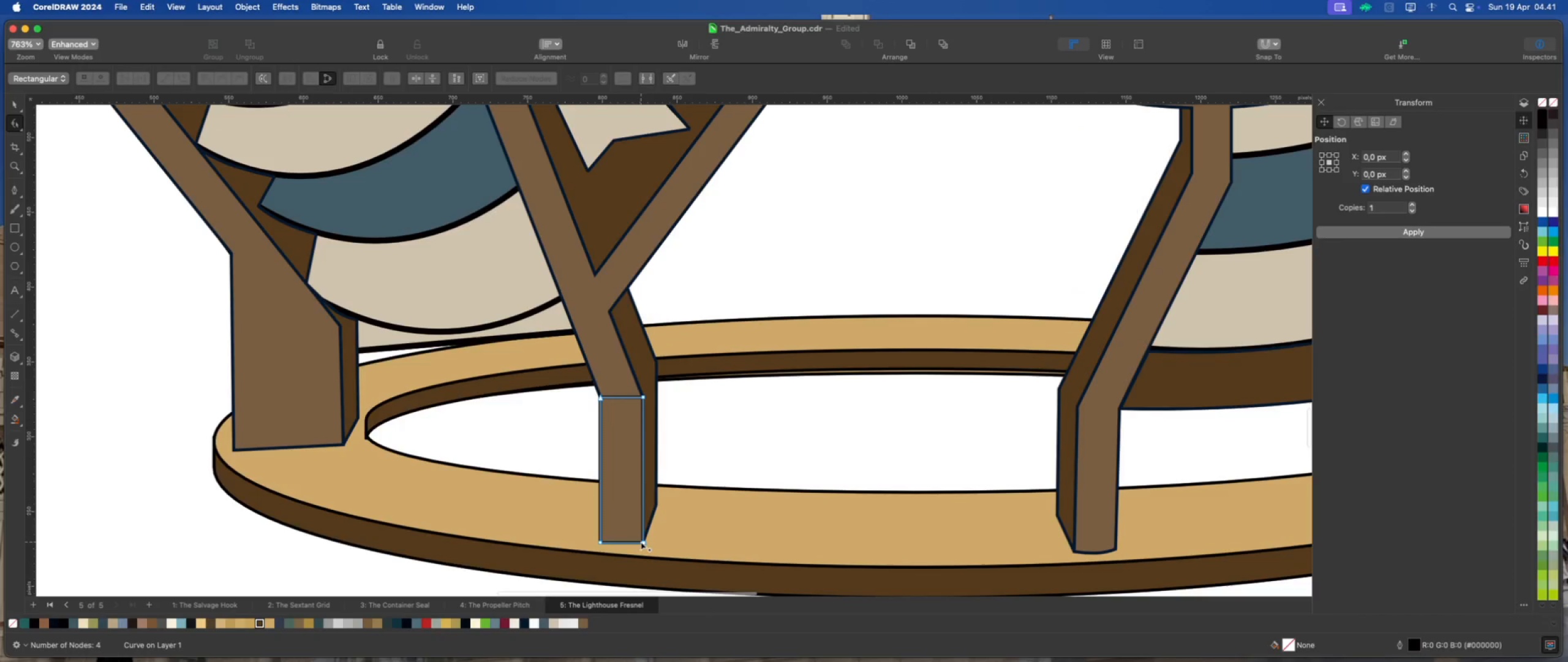 
left_click_drag(start_coordinate=[641, 542], to_coordinate=[641, 548])
 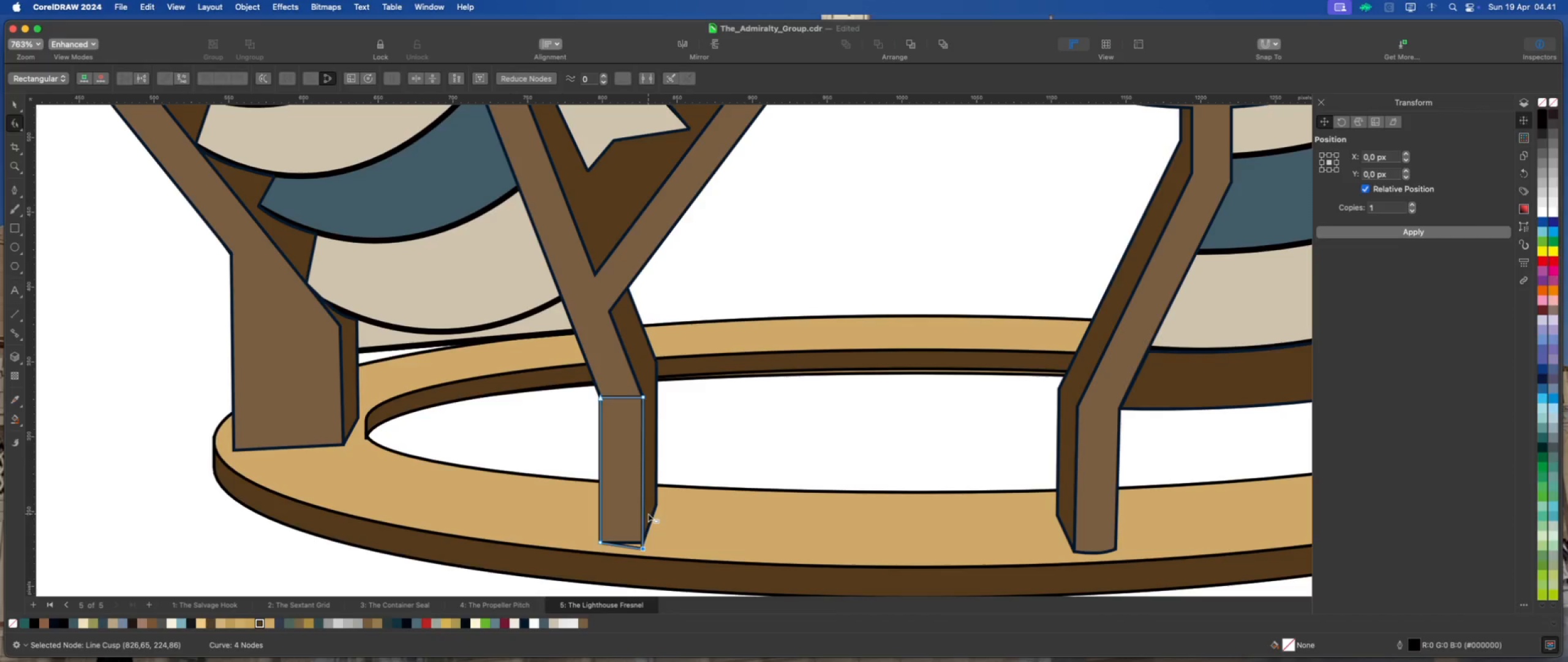 
hold_key(key=ShiftLeft, duration=1.39)
 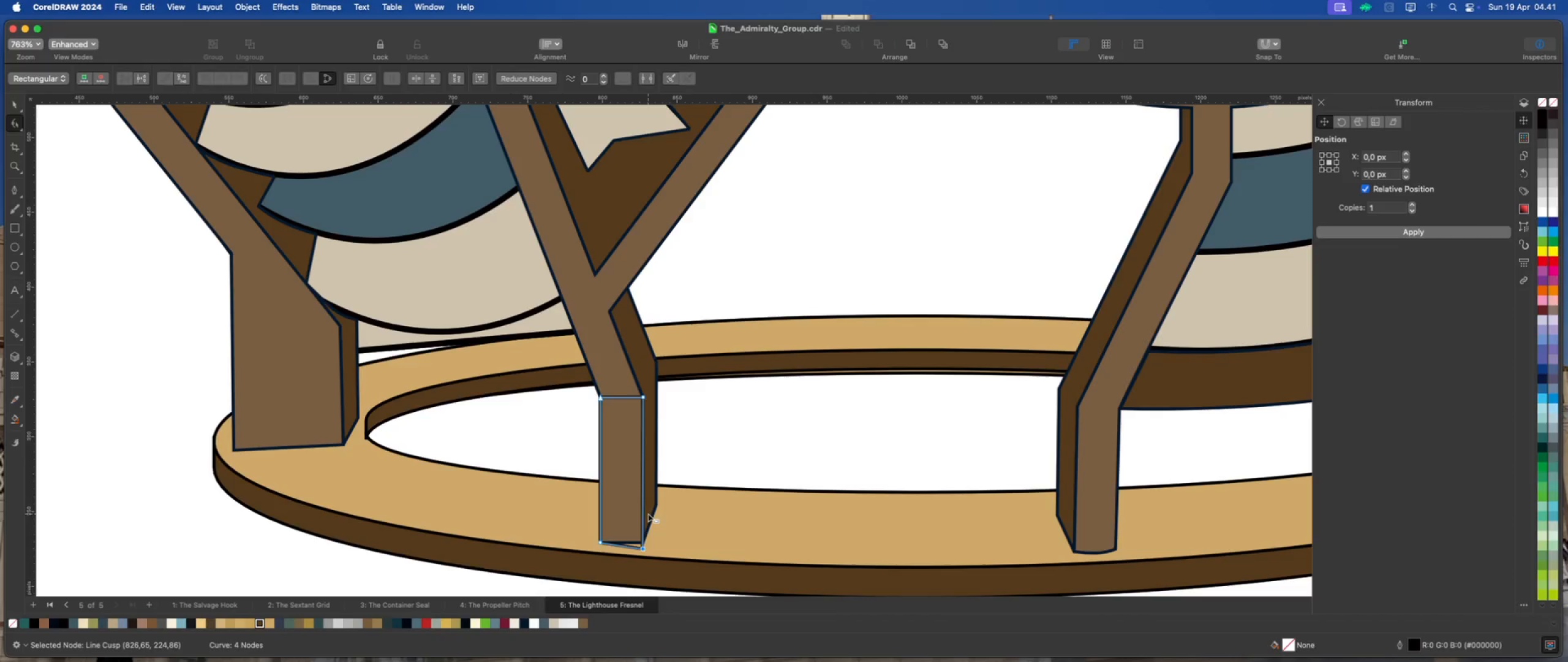 
left_click([648, 514])
 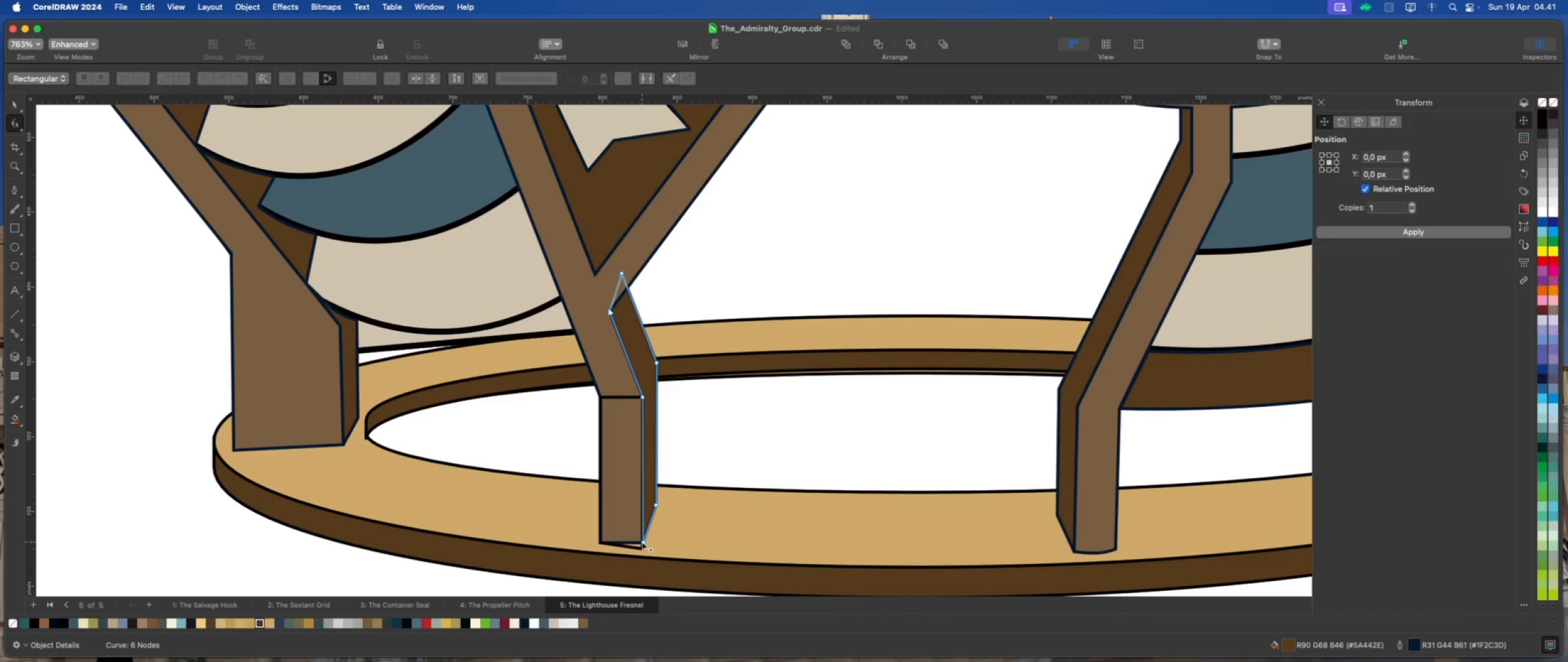 
left_click([635, 539])
 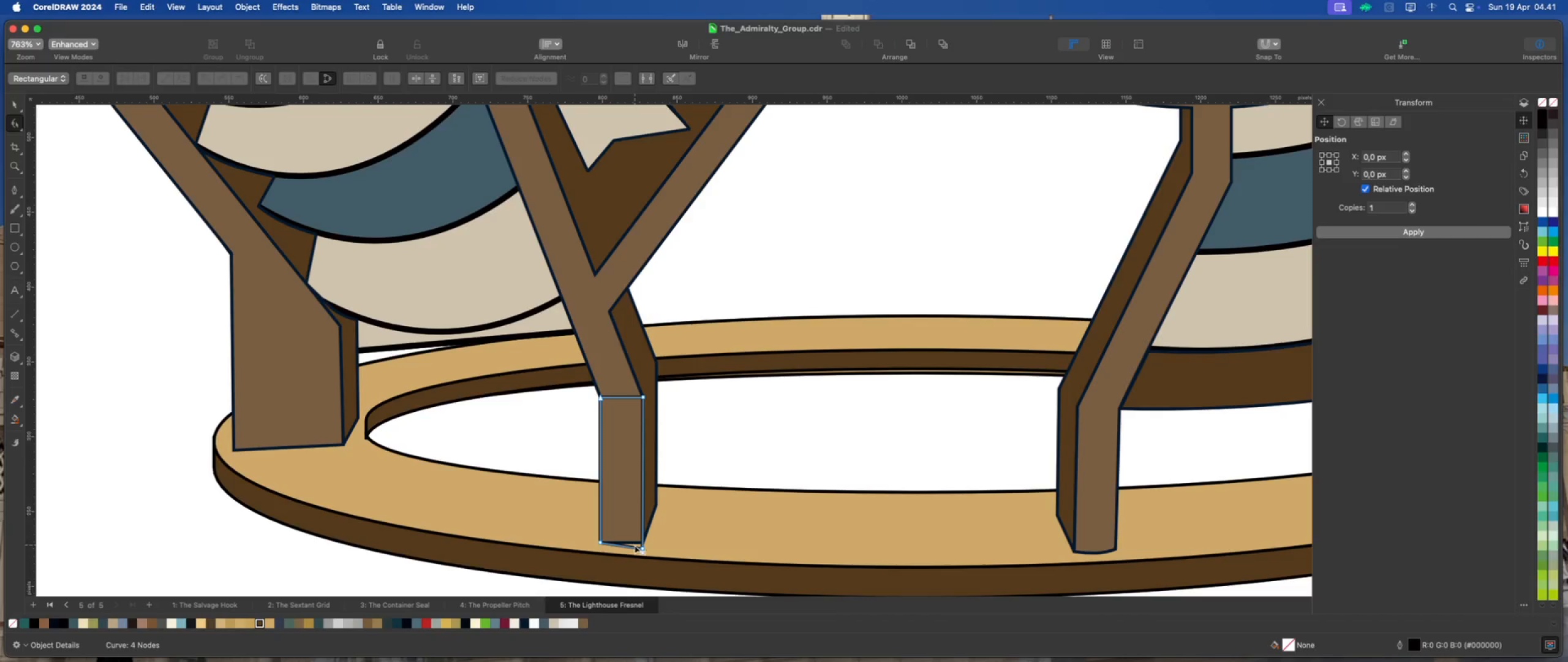 
scroll: coordinate [635, 546], scroll_direction: up, amount: 2.0
 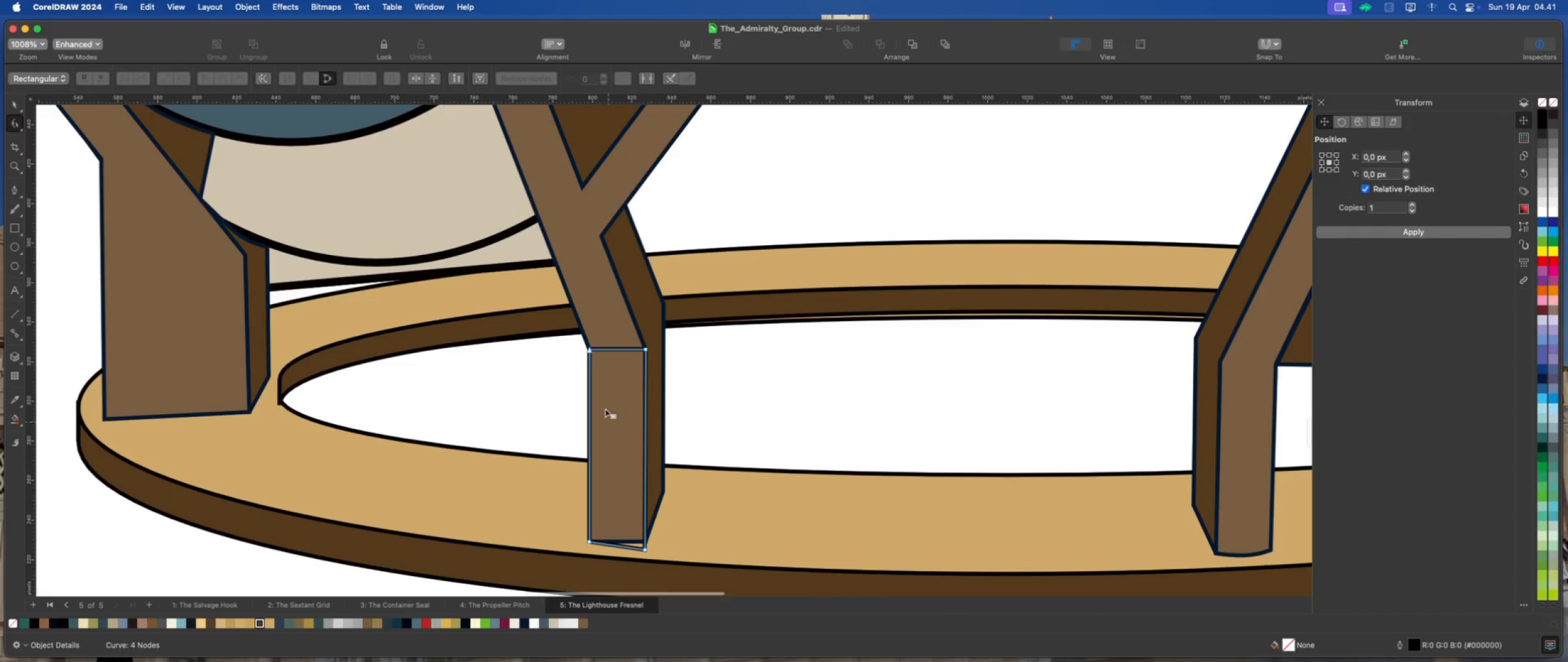 
left_click([605, 341])
 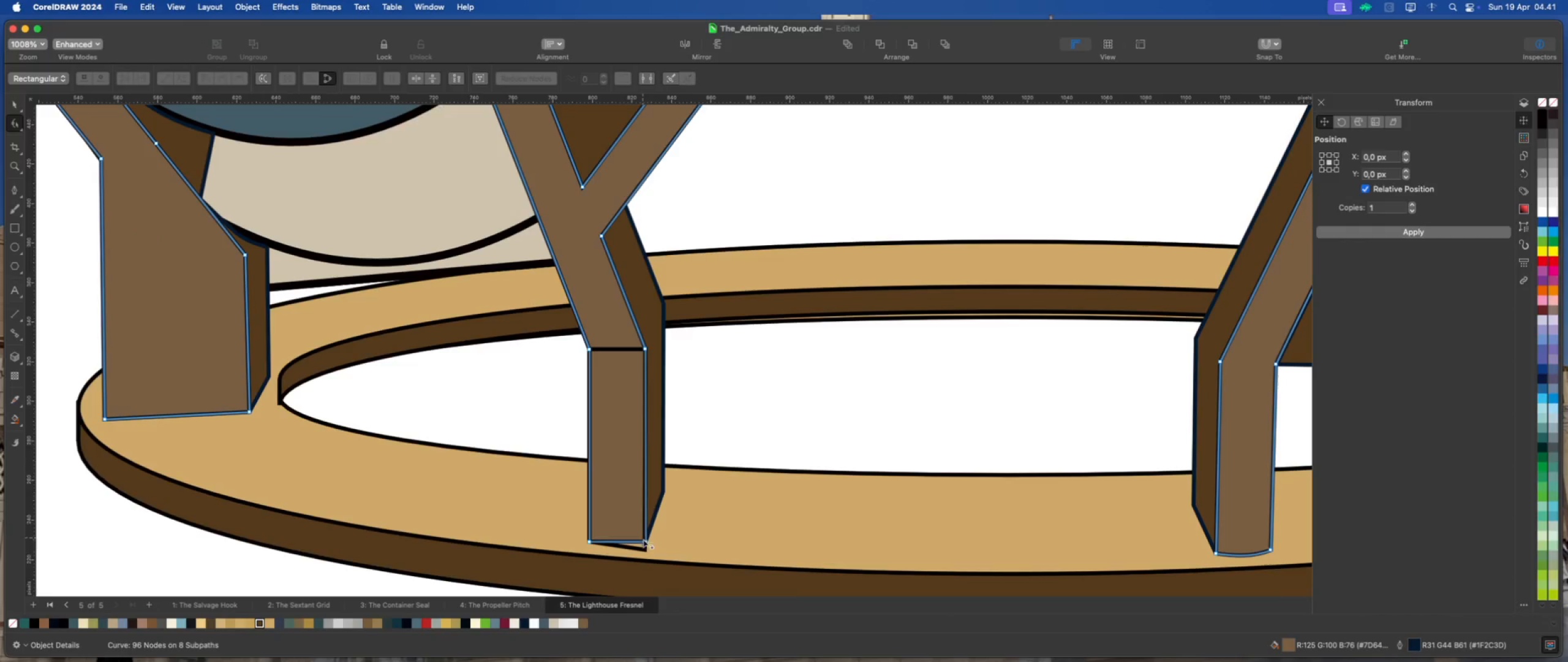 
left_click_drag(start_coordinate=[644, 541], to_coordinate=[646, 549])
 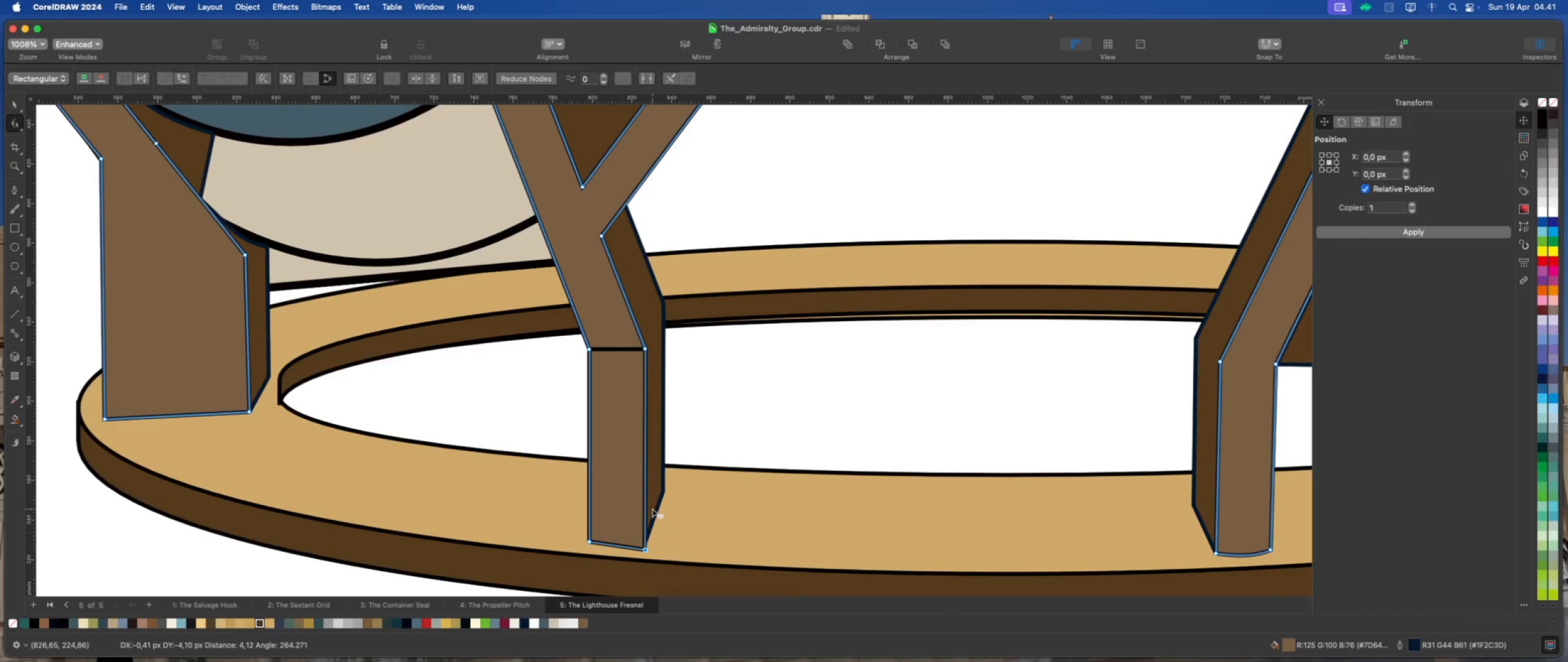 
left_click([652, 509])
 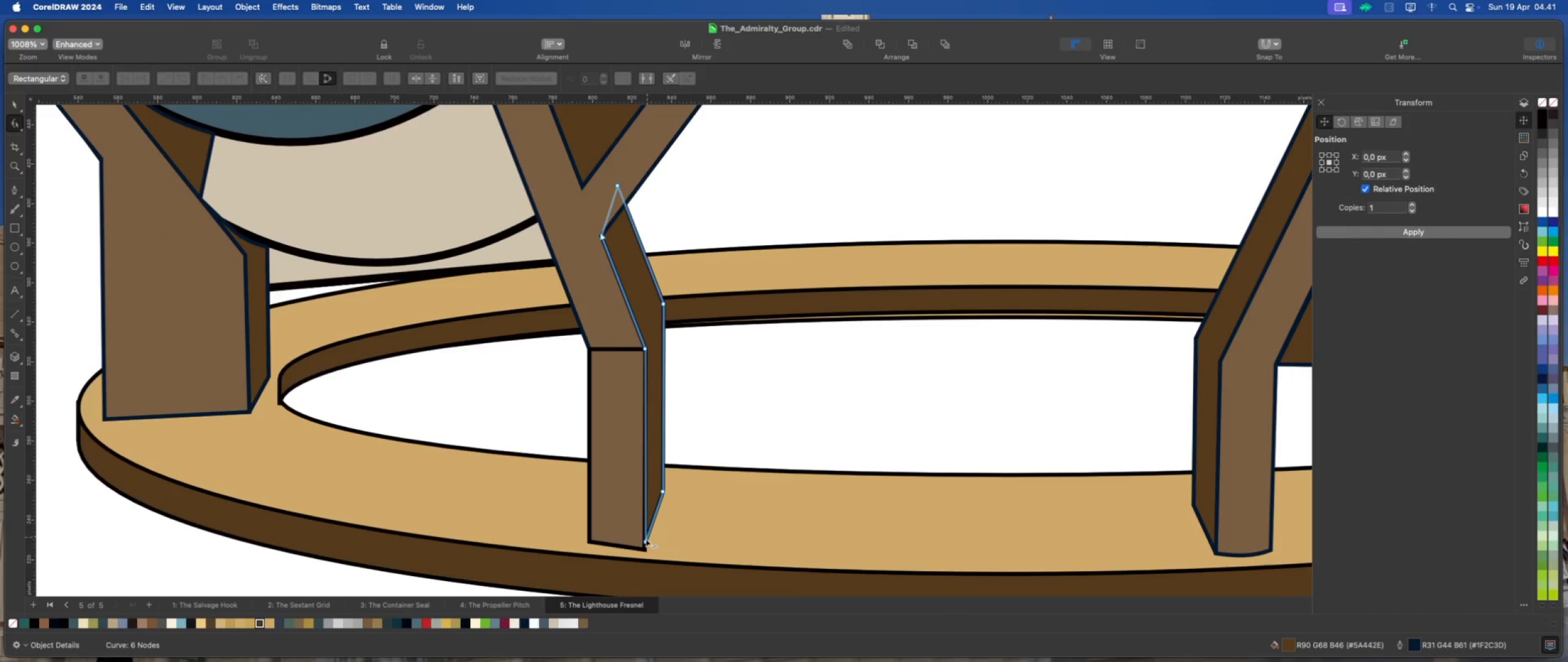 
left_click_drag(start_coordinate=[645, 540], to_coordinate=[645, 549])
 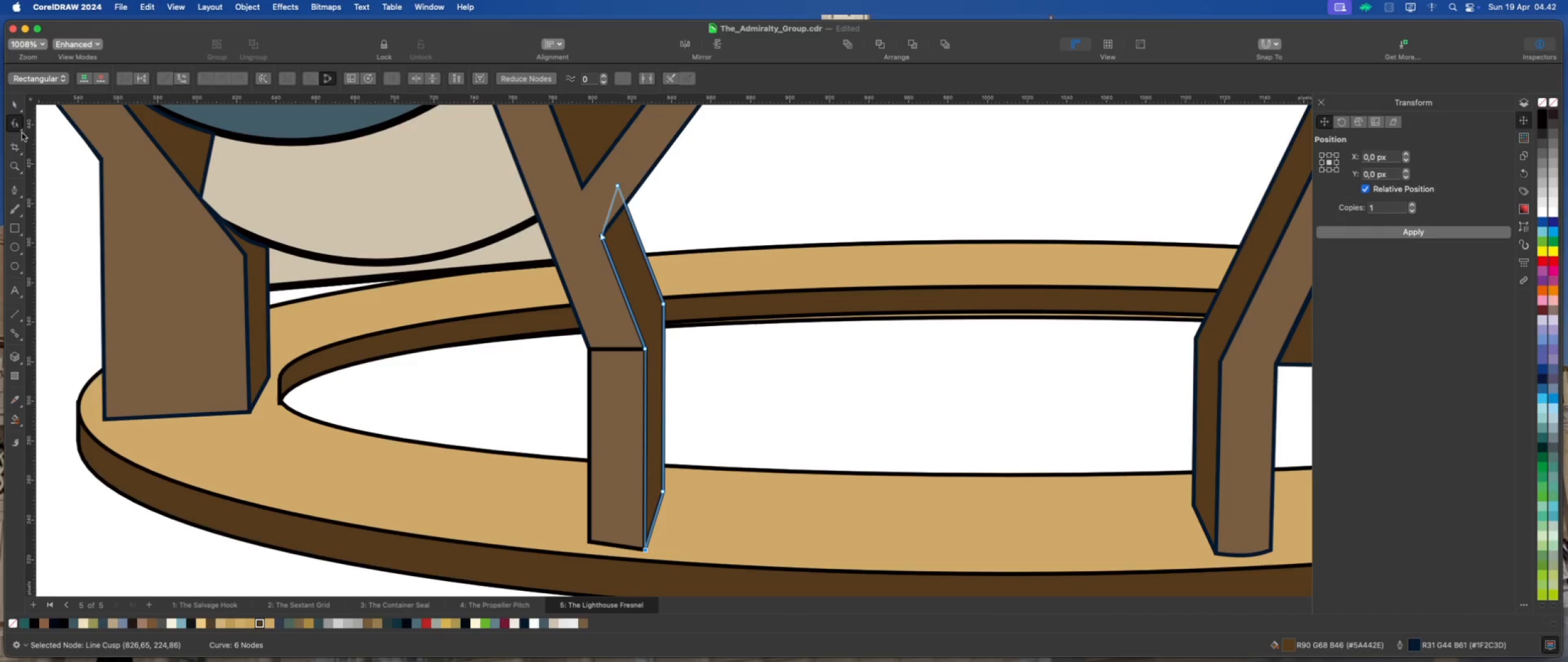 
left_click([15, 104])
 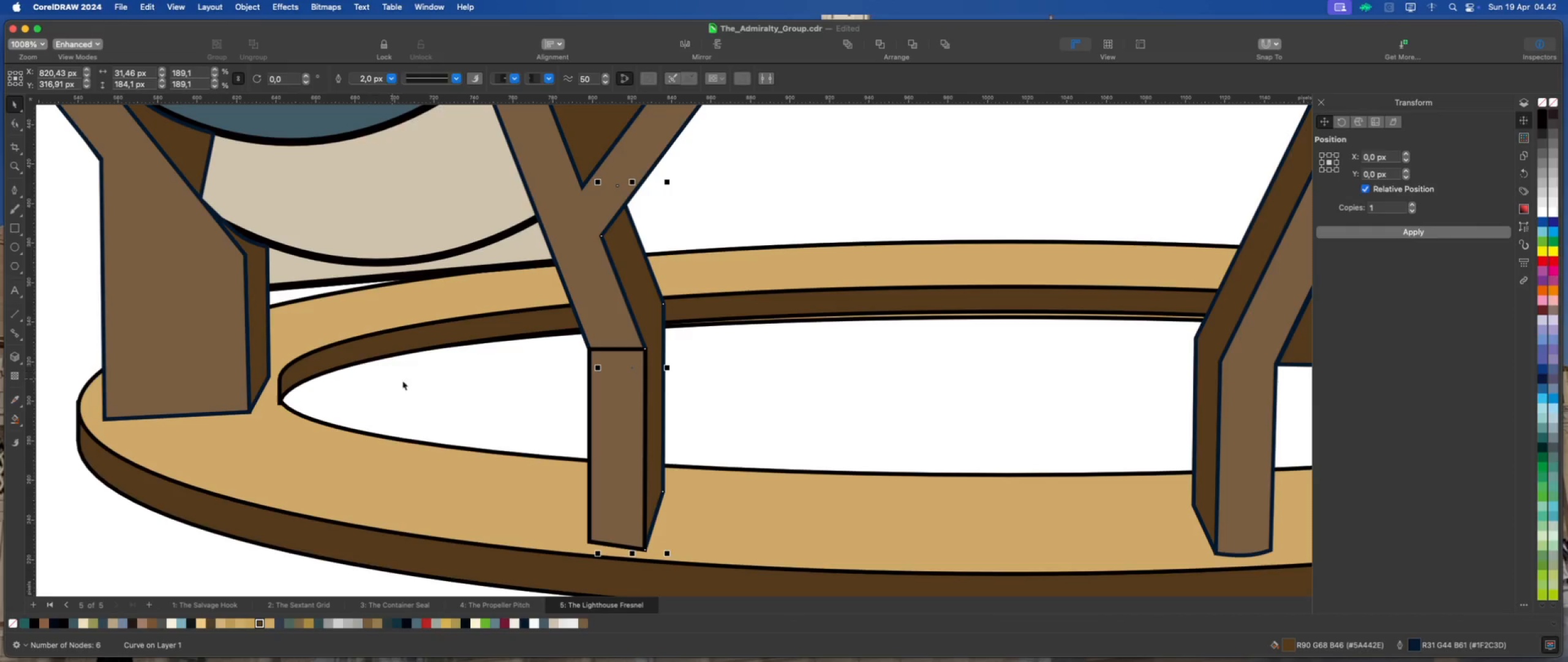 
left_click([635, 530])
 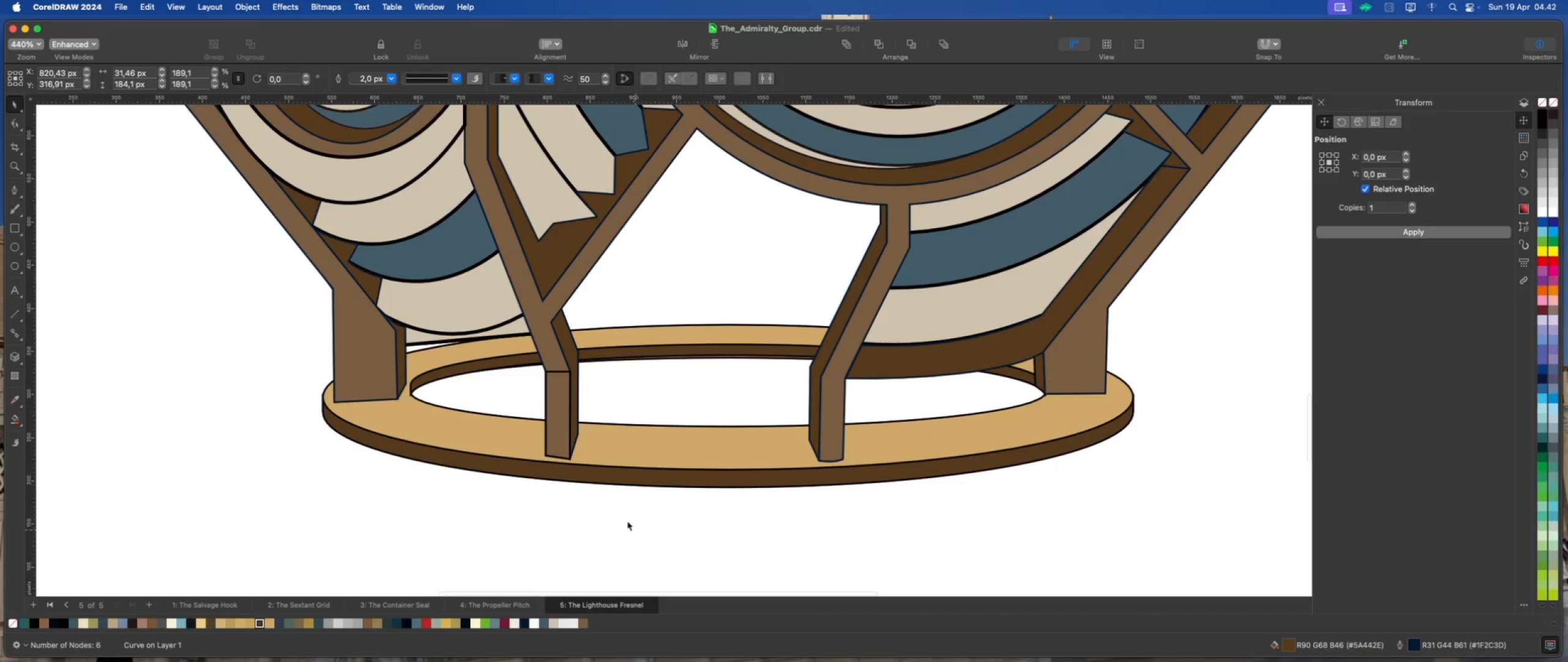 
scroll: coordinate [512, 390], scroll_direction: down, amount: 6.0
 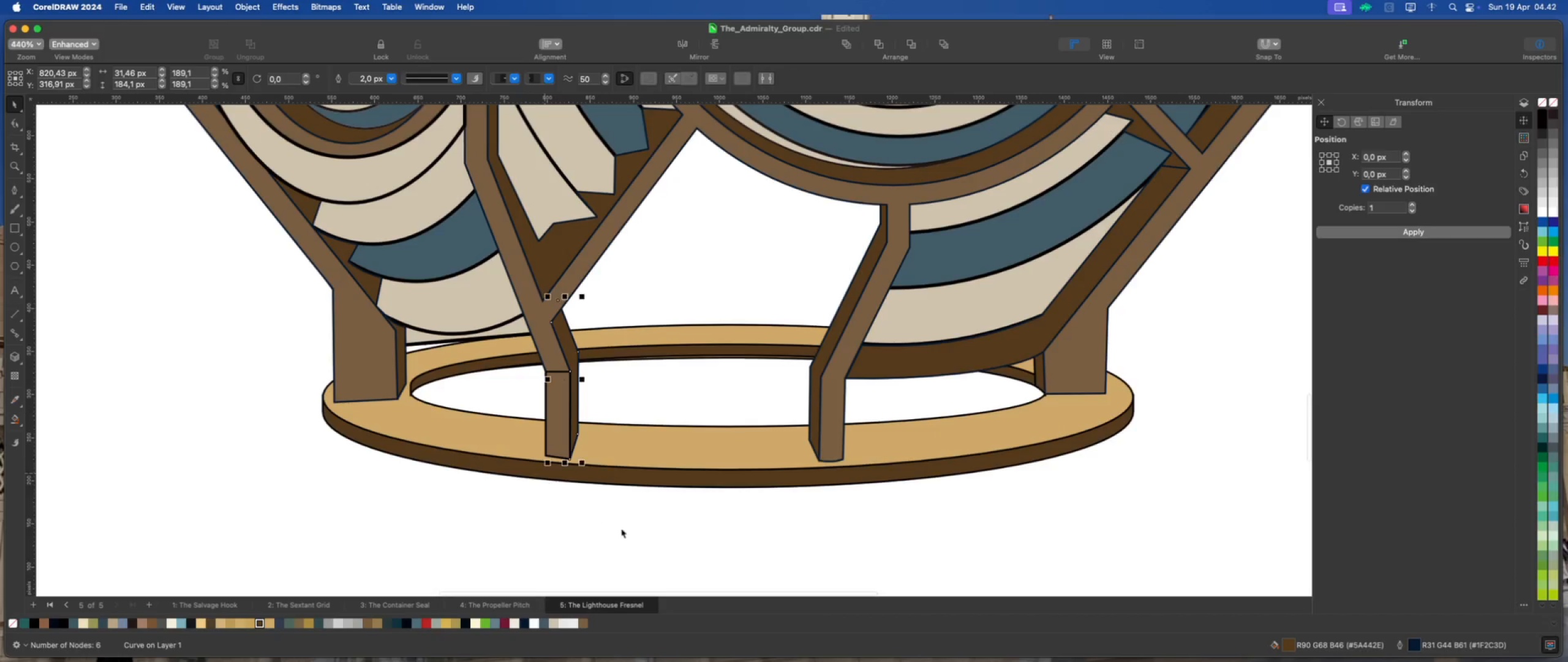 
left_click_drag(start_coordinate=[638, 525], to_coordinate=[515, 347])
 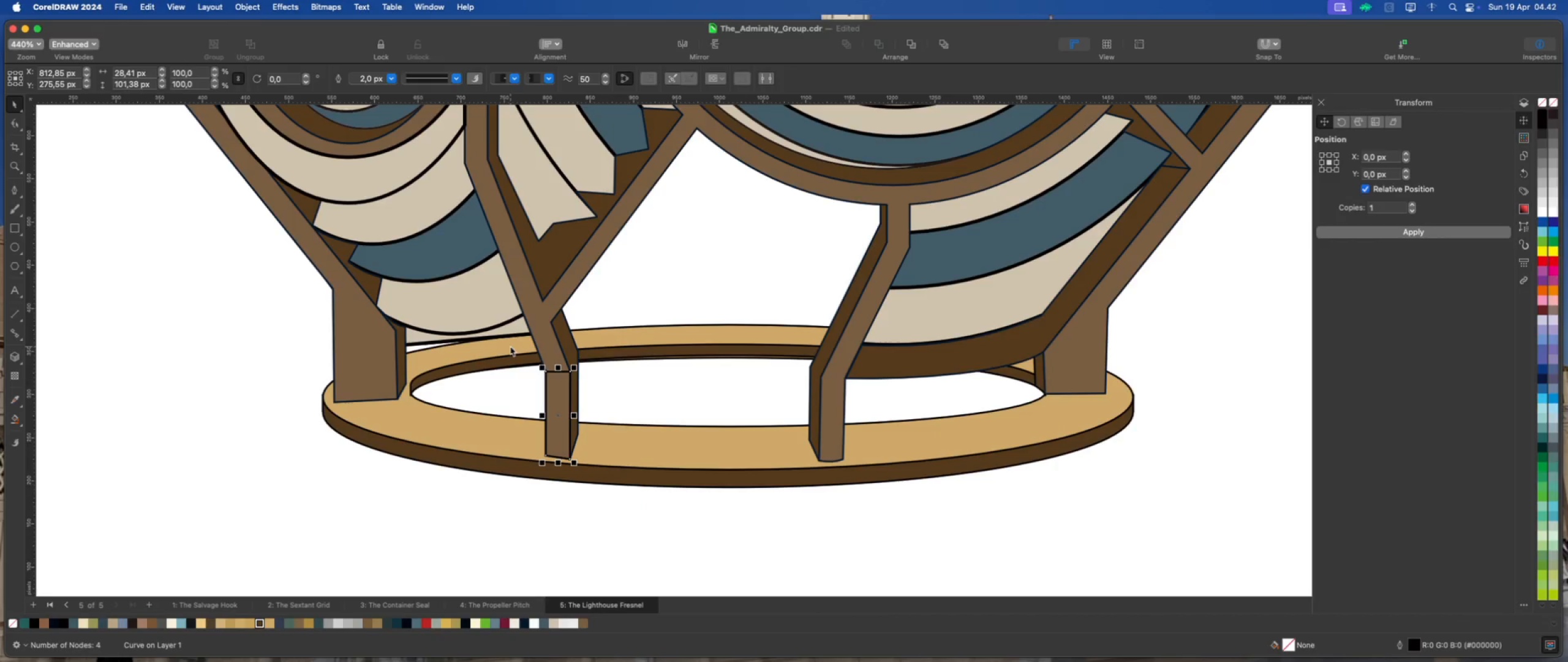 
key(Delete)
 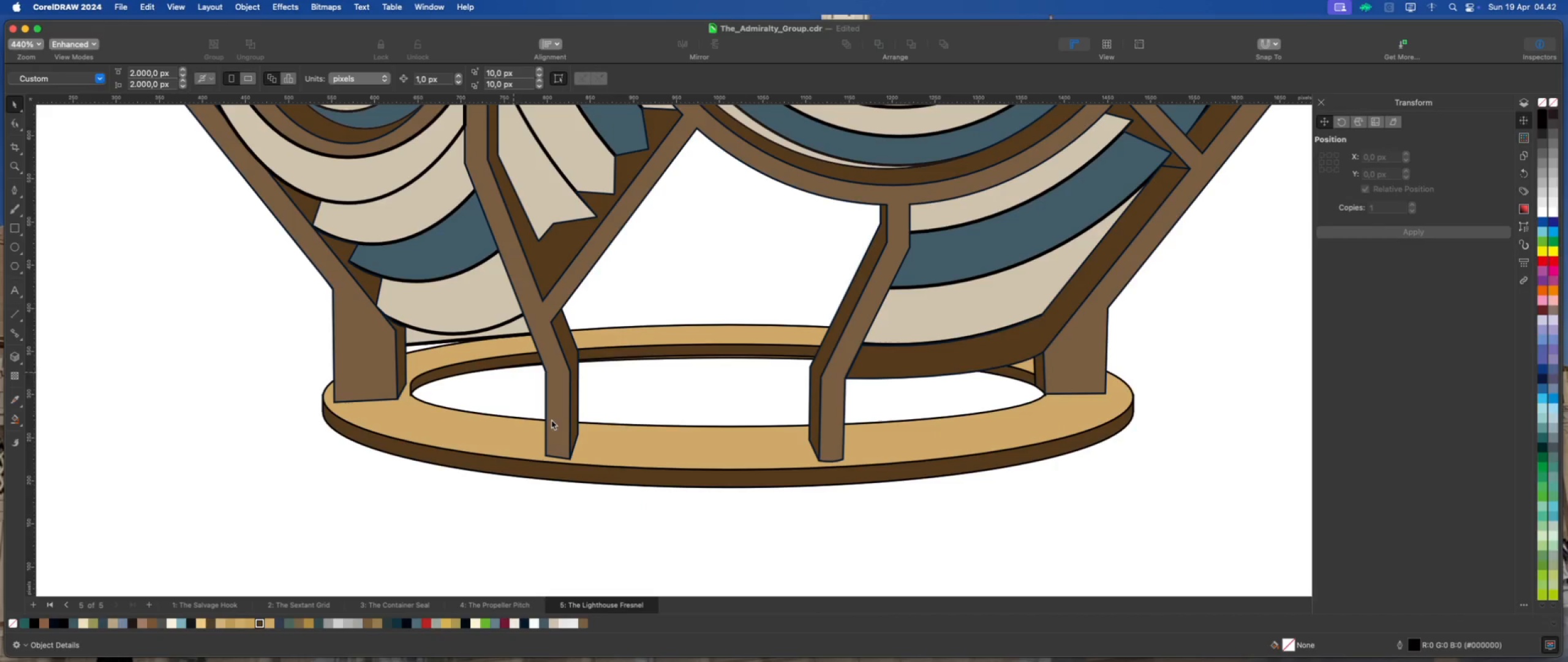 
left_click([673, 531])
 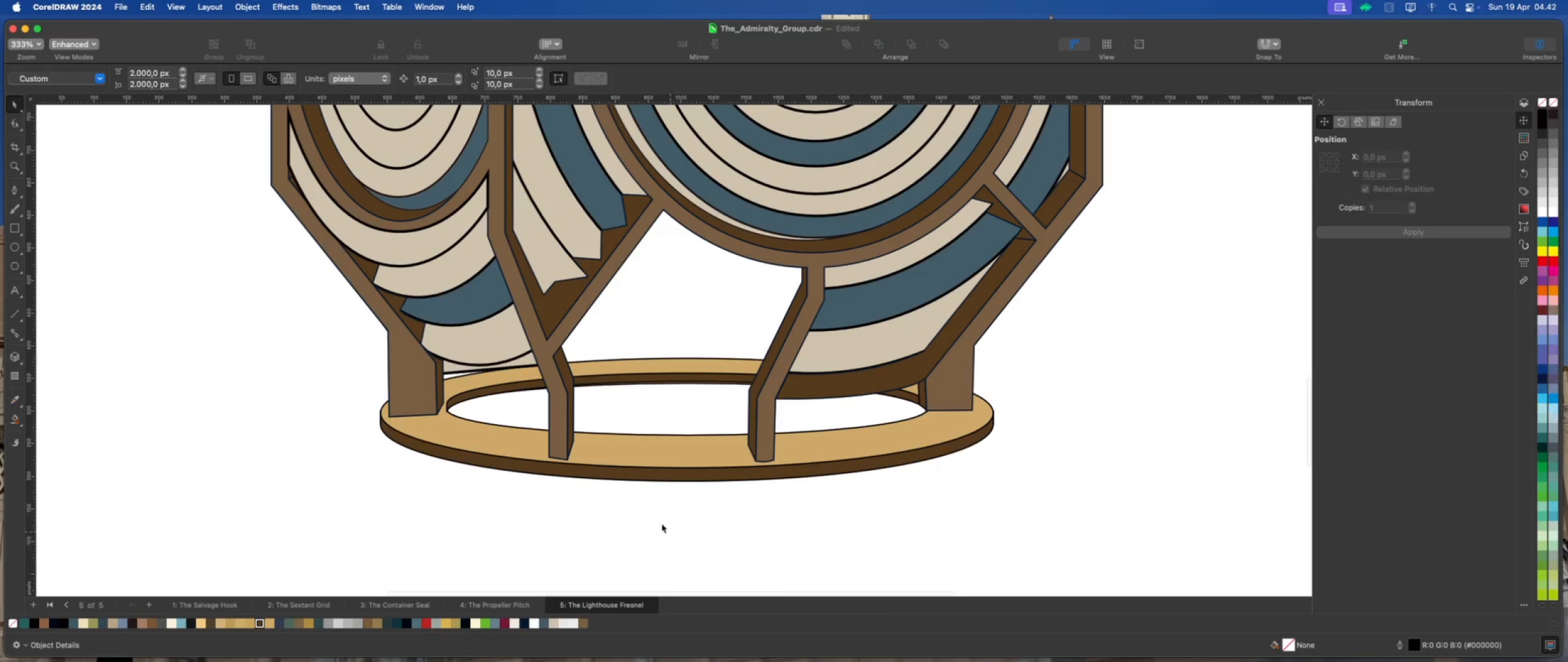 
scroll: coordinate [658, 495], scroll_direction: down, amount: 9.0
 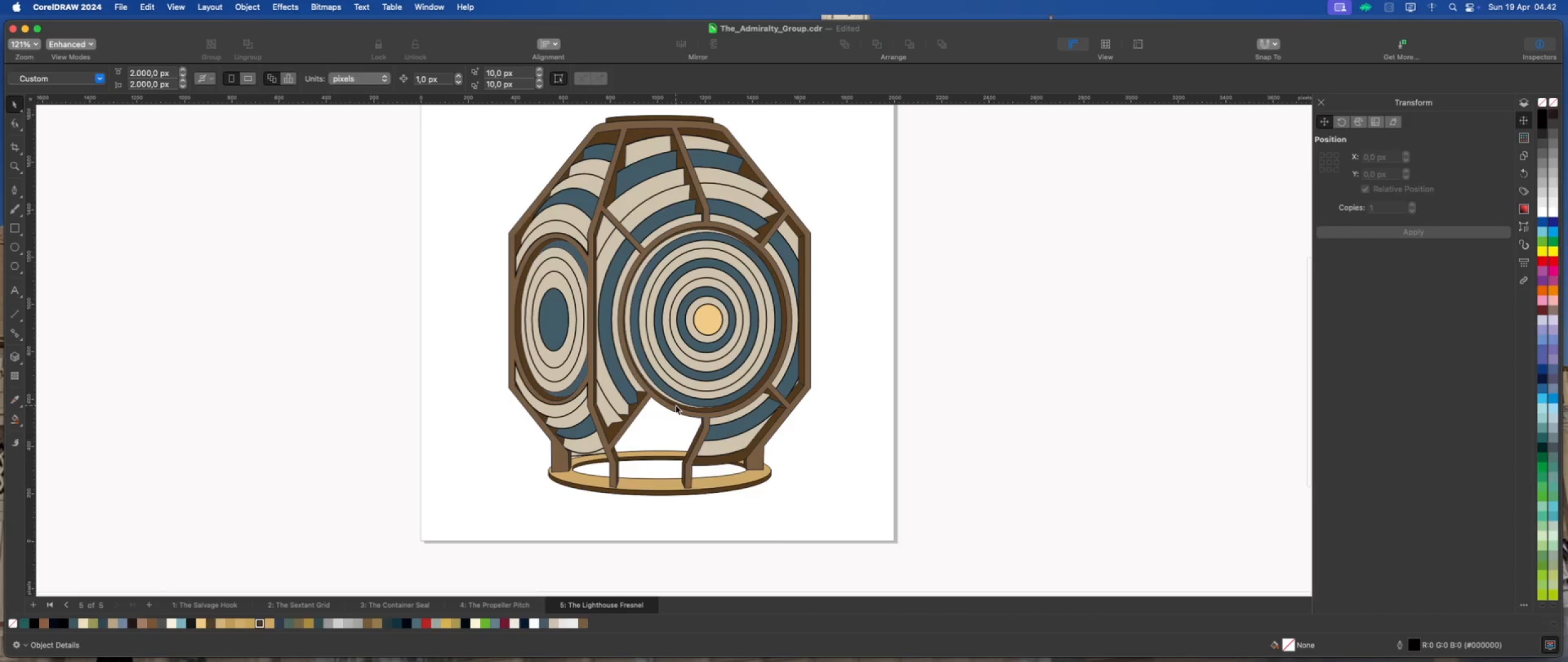 
left_click([828, 313])
 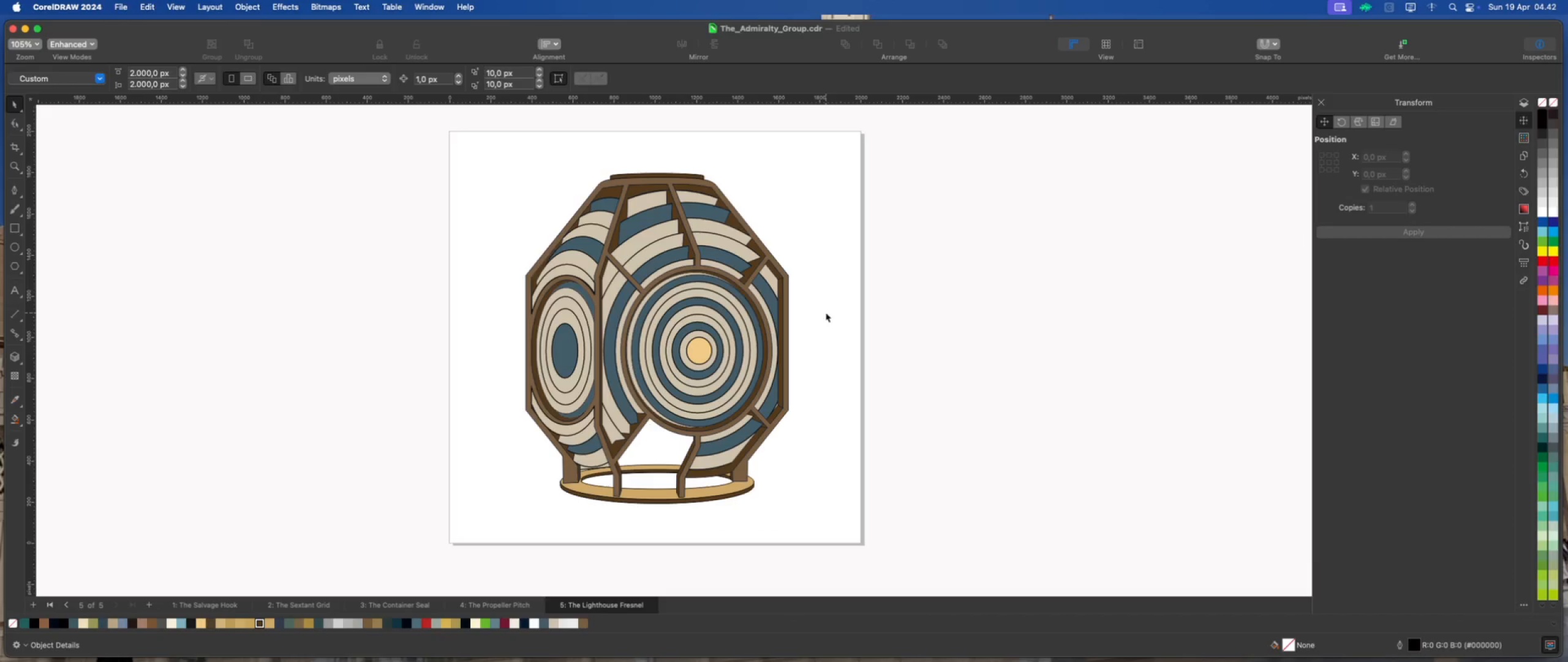 
scroll: coordinate [698, 272], scroll_direction: down, amount: 1.0
 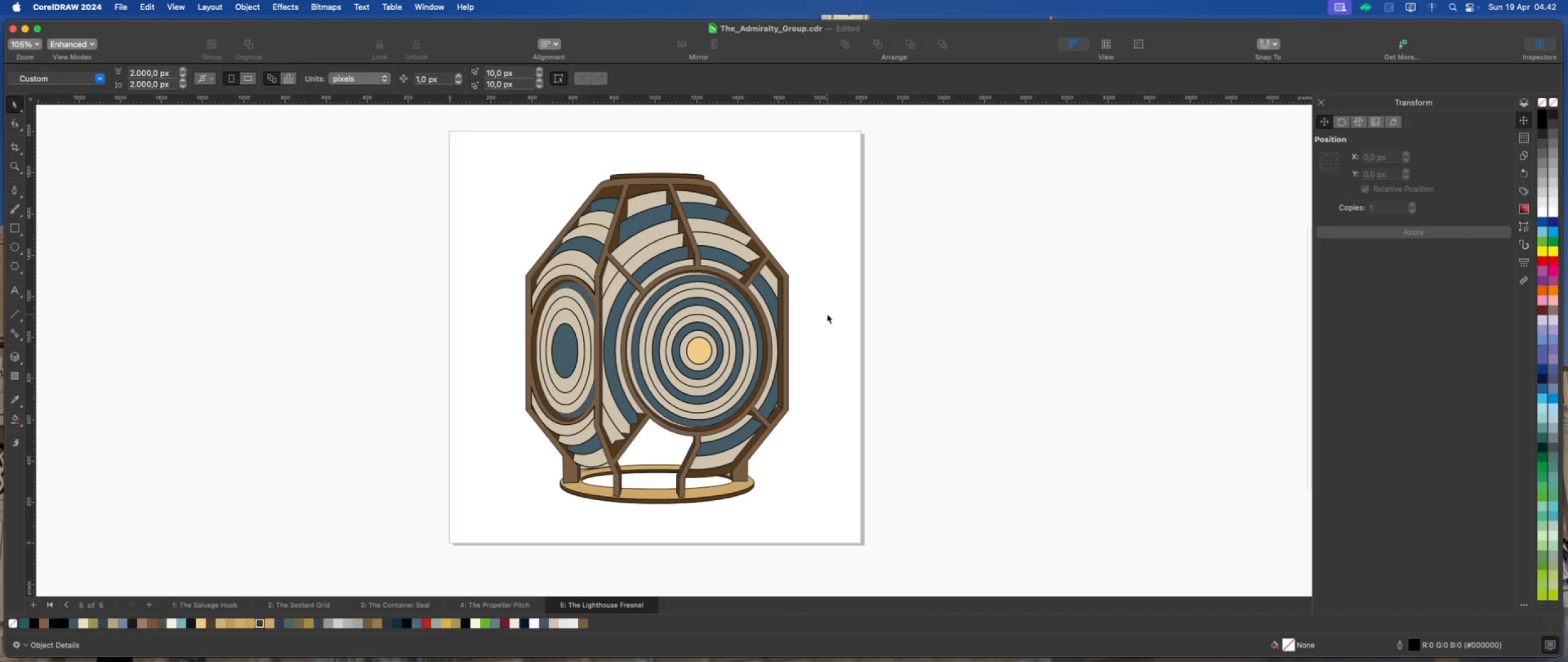 
key(Meta+S)
 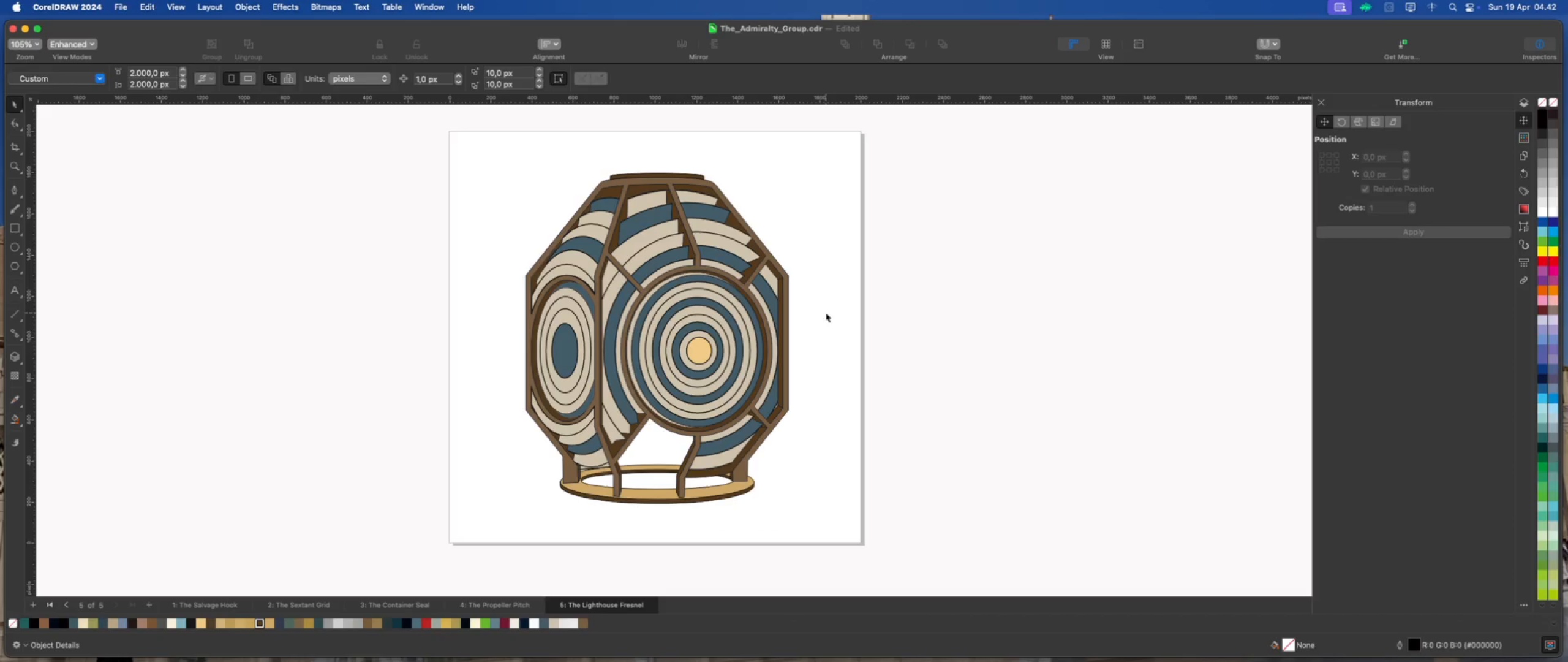 
left_click([826, 313])
 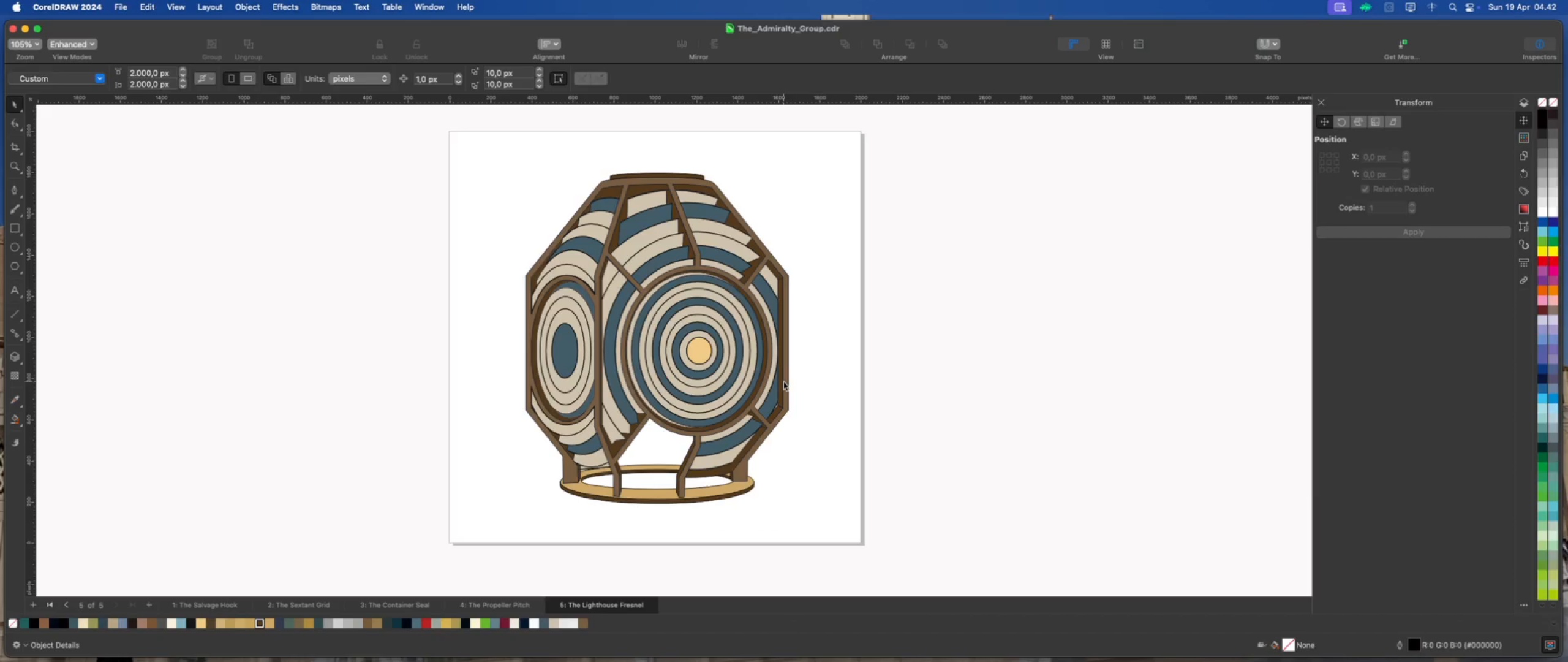 
wait(5.5)
 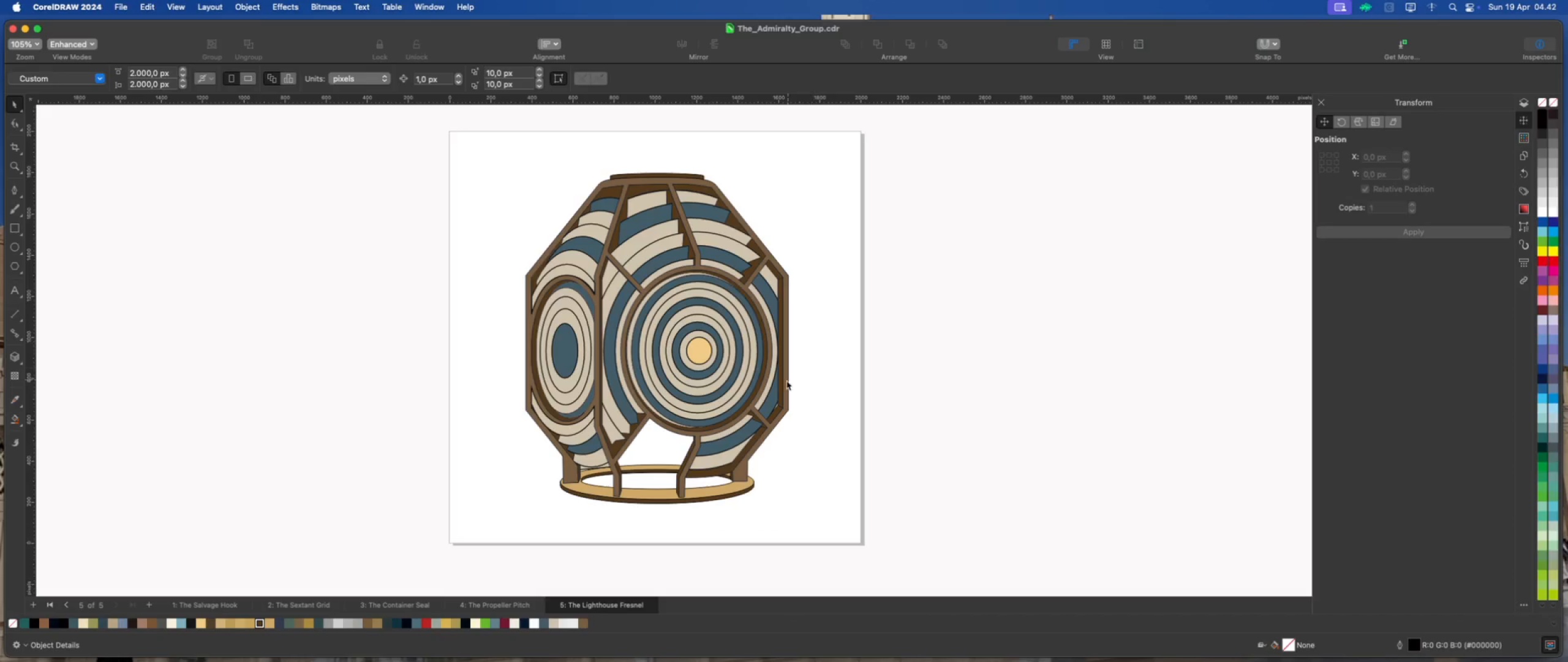 
scroll: coordinate [786, 389], scroll_direction: up, amount: 7.0
 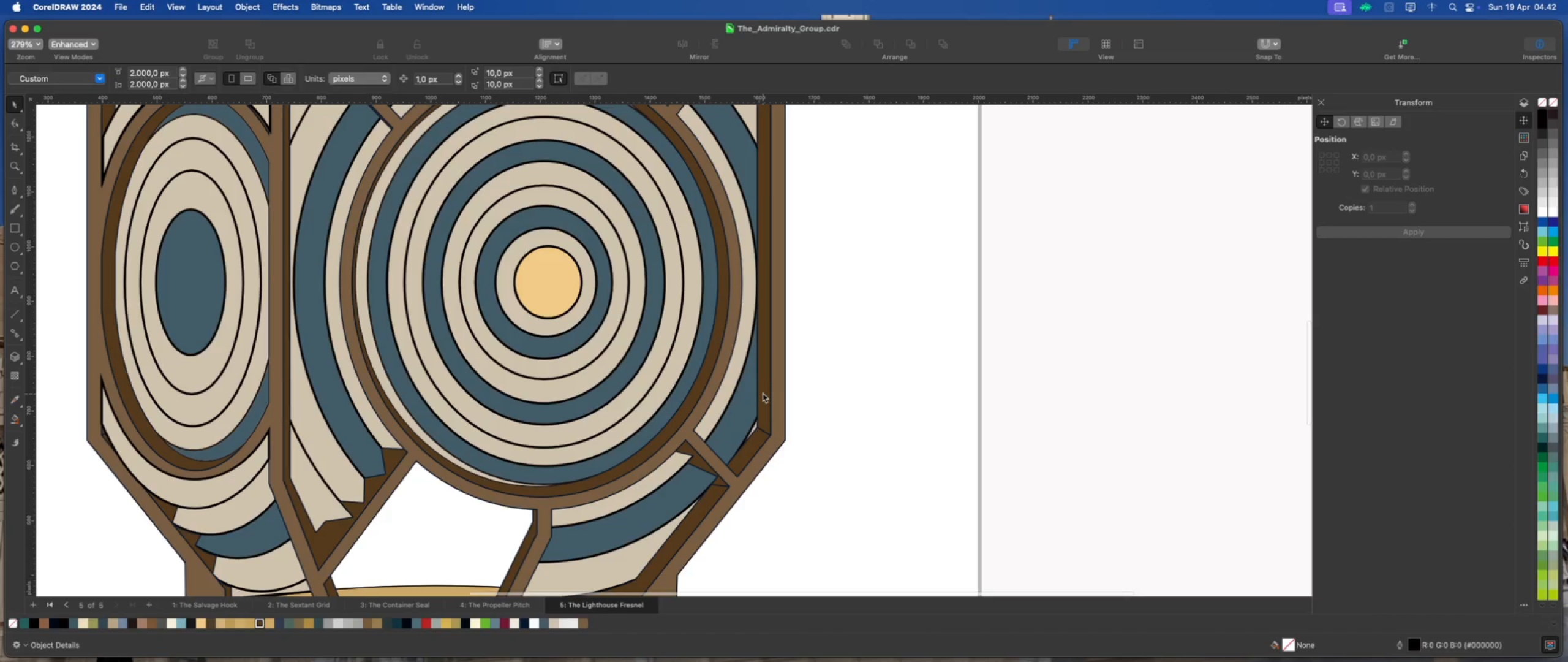 
scroll: coordinate [758, 393], scroll_direction: down, amount: 2.0
 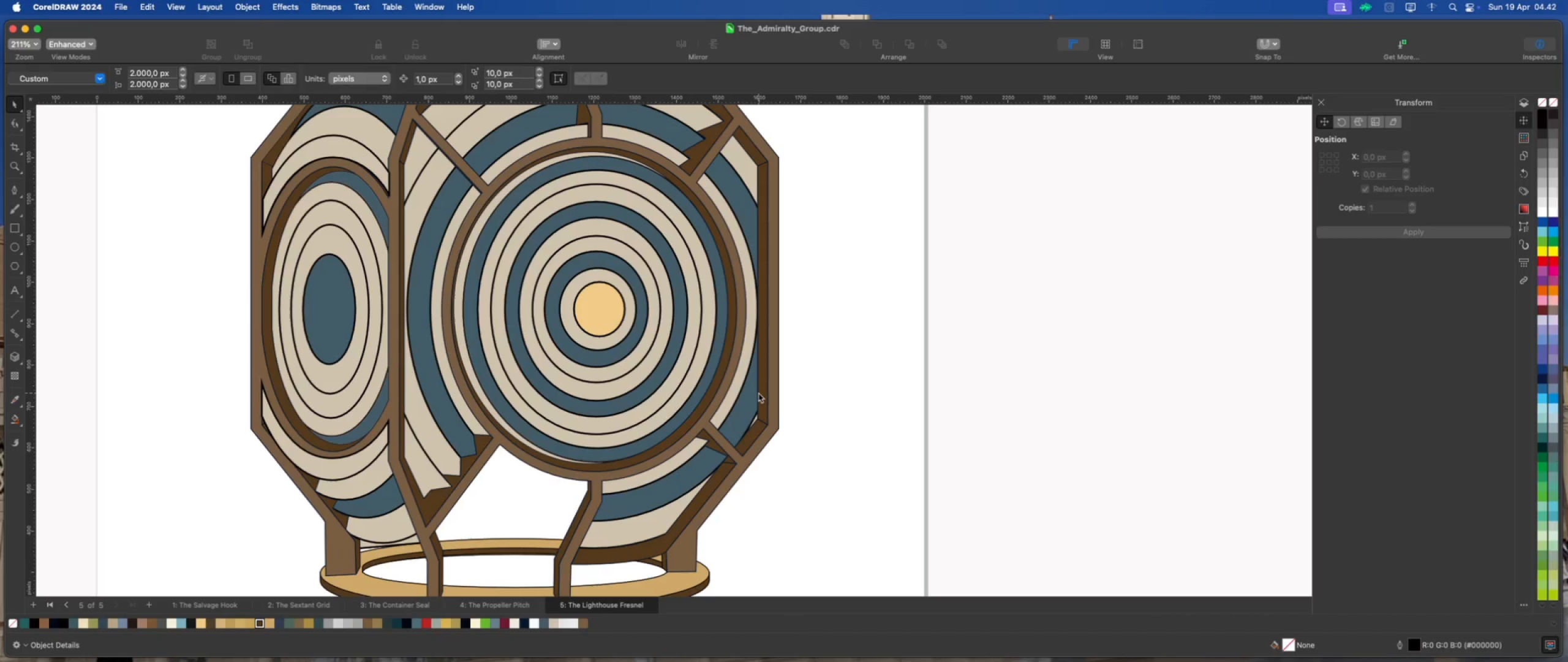 
wait(8.22)
 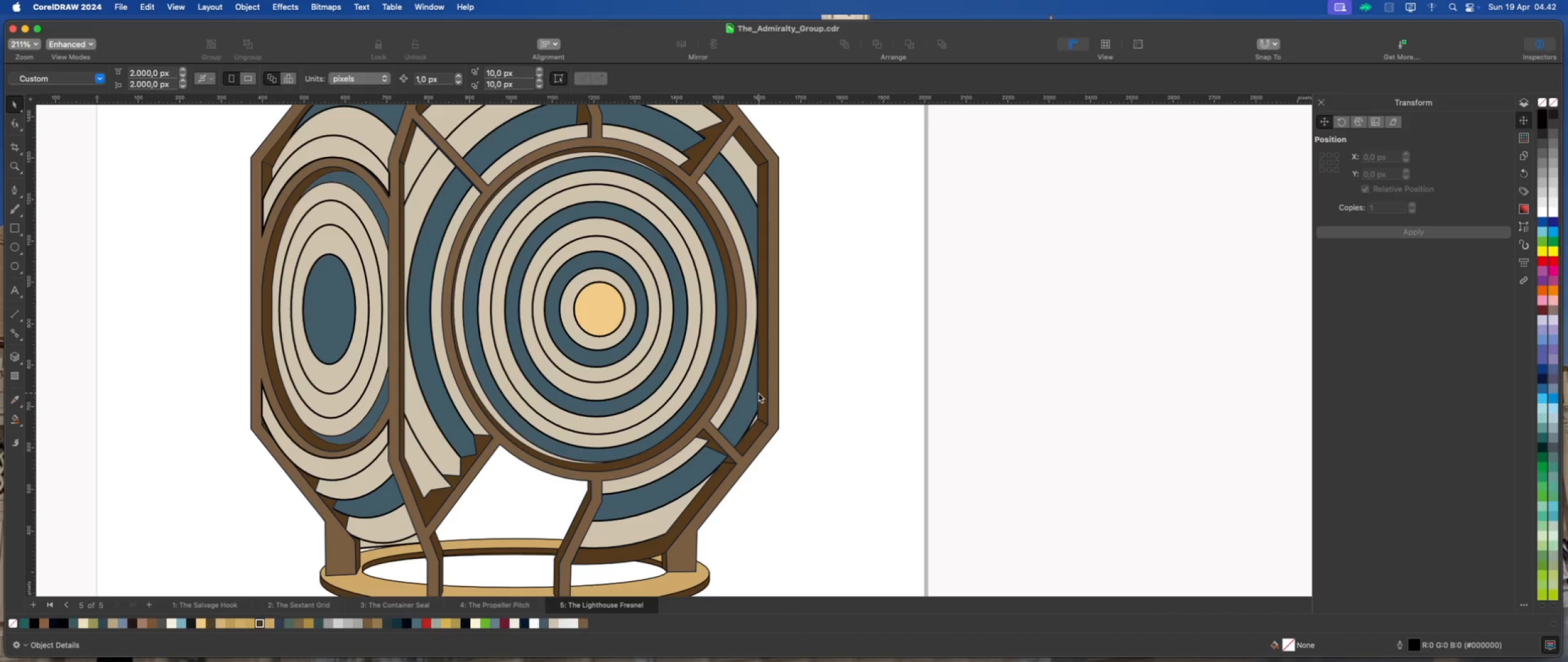 
scroll: coordinate [747, 289], scroll_direction: up, amount: 2.0
 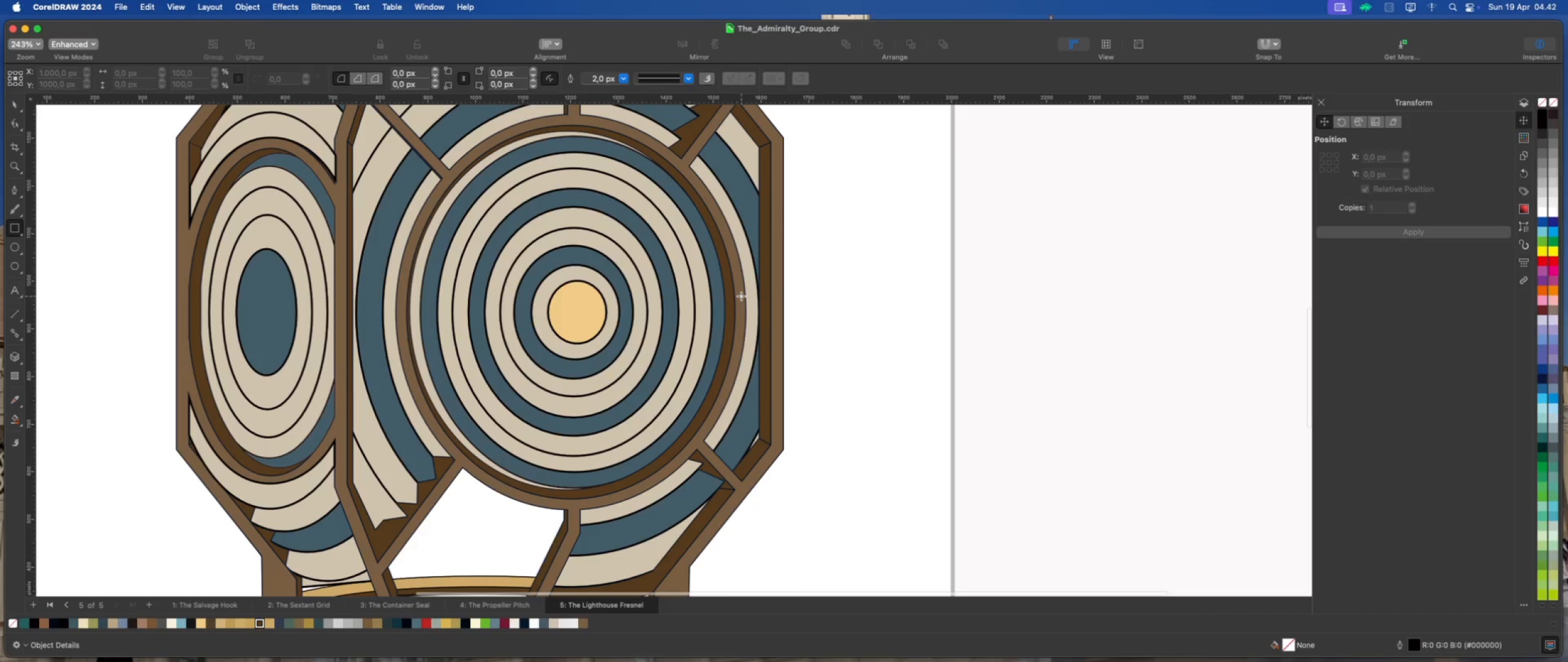 
left_click_drag(start_coordinate=[741, 296], to_coordinate=[777, 308])
 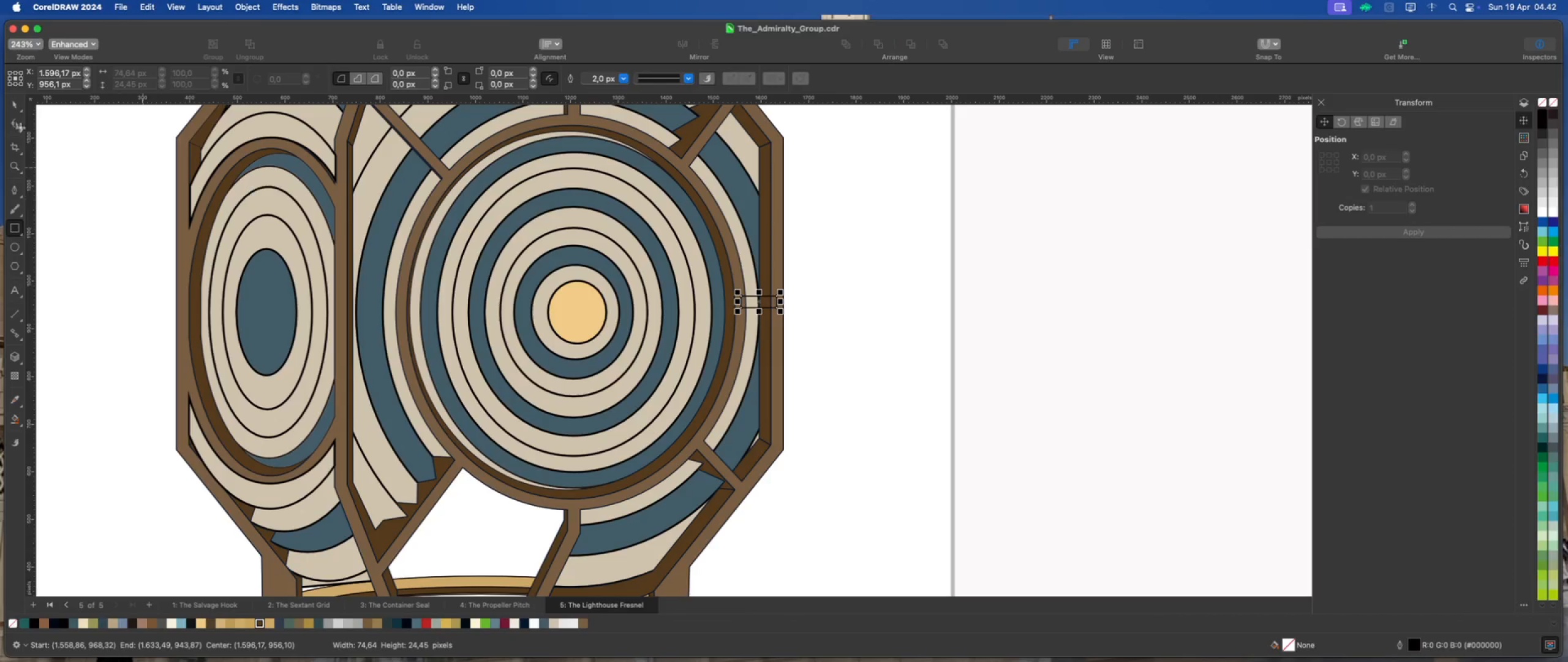 
left_click([16, 103])
 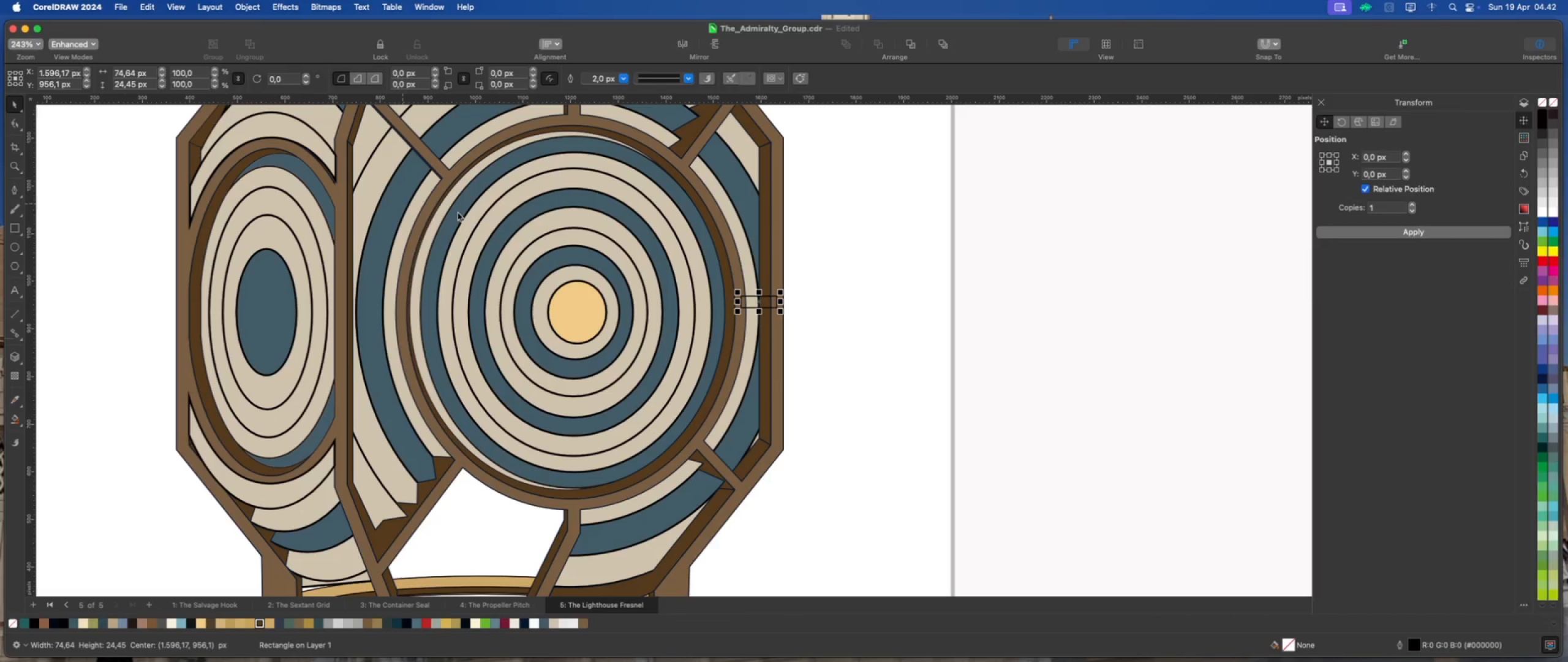 
hold_key(key=ShiftLeft, duration=1.18)
left_click([775, 228])
 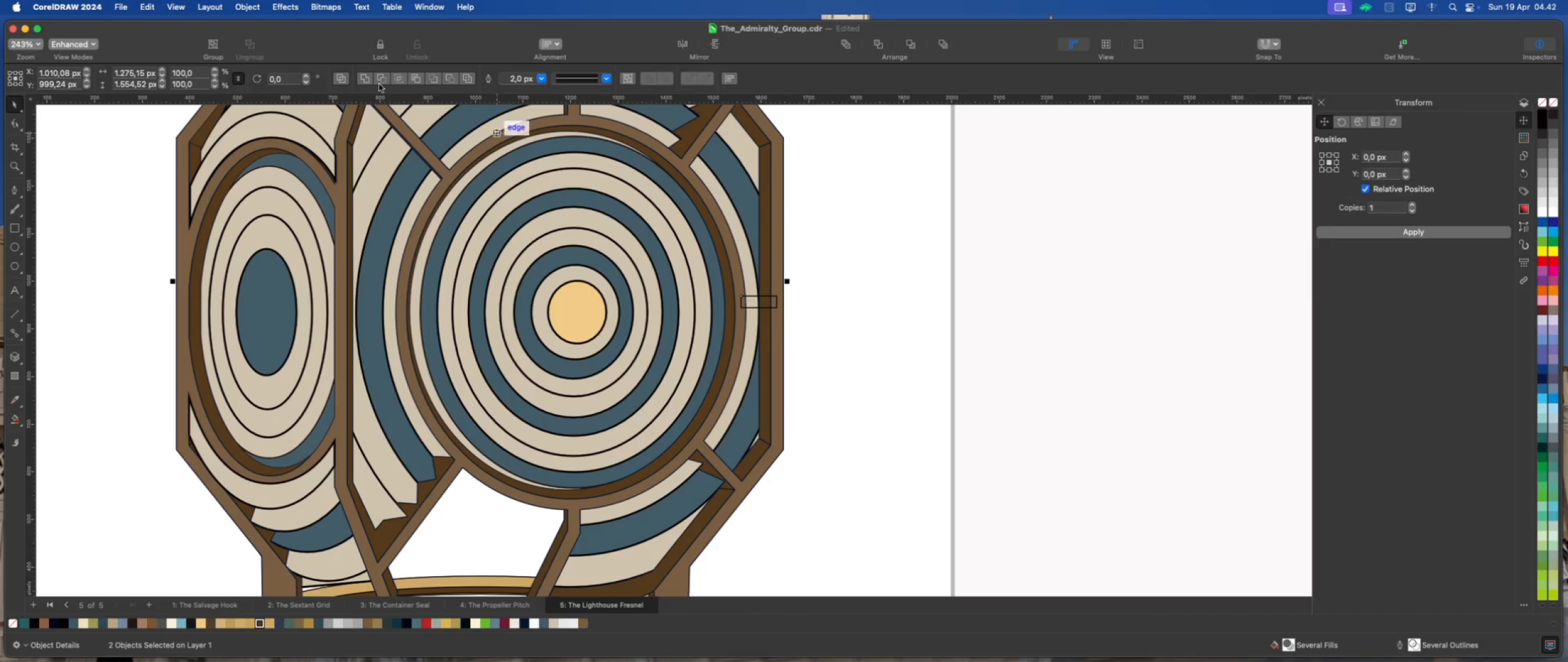 
left_click([360, 78])
 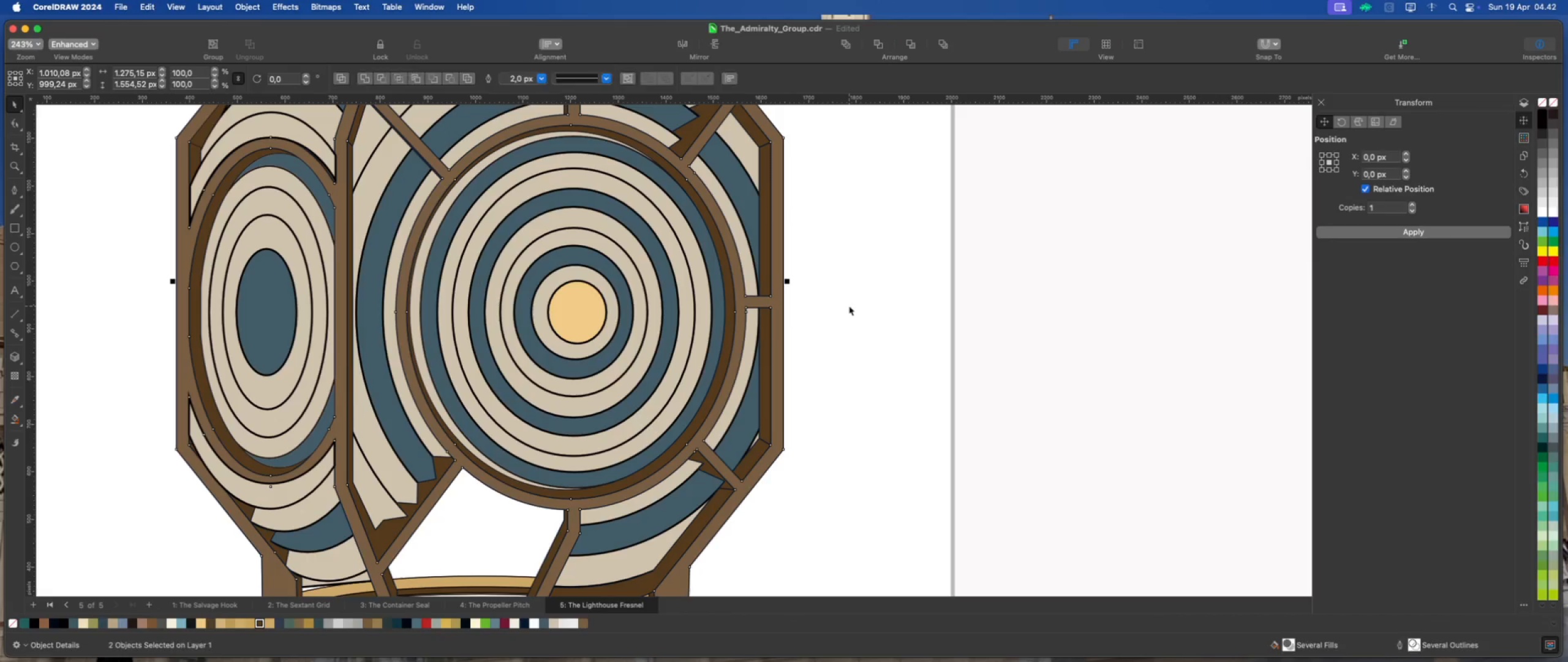 
left_click([849, 306])
 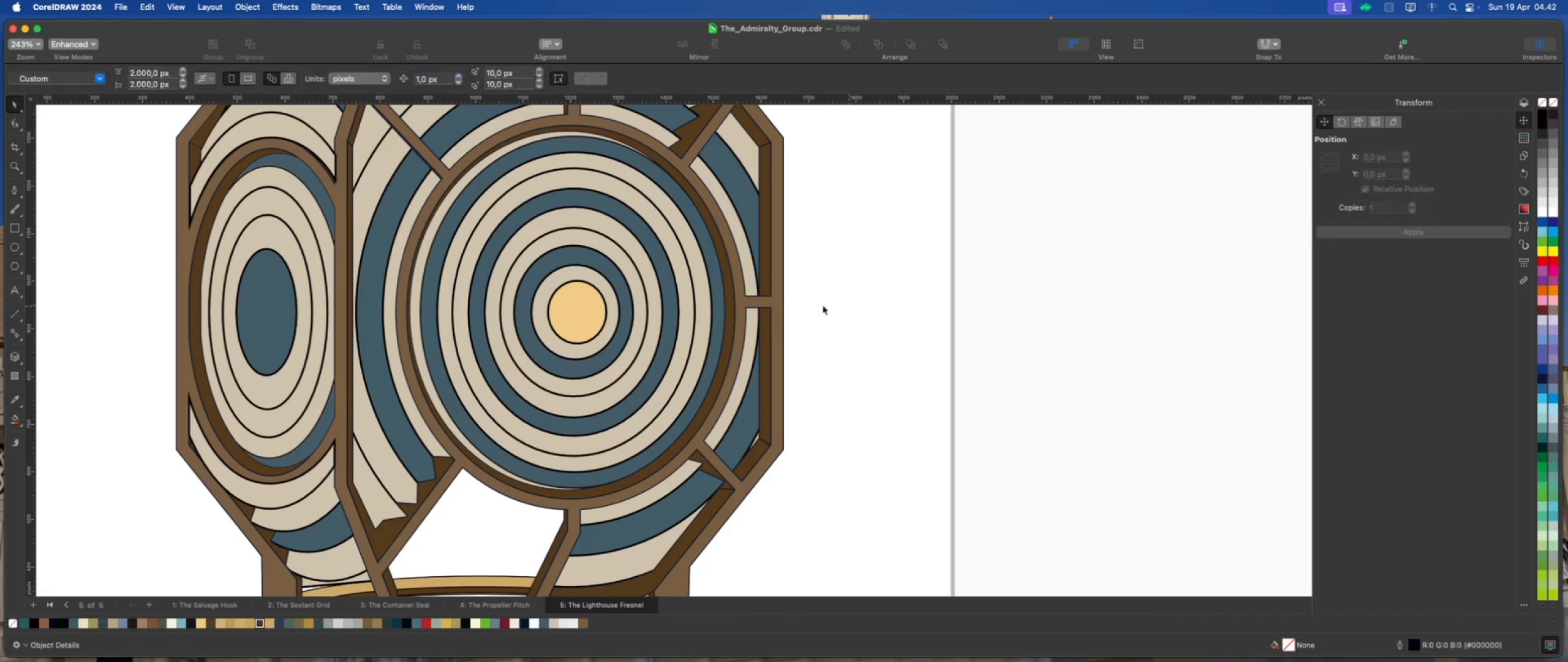 
scroll: coordinate [785, 313], scroll_direction: down, amount: 2.0
 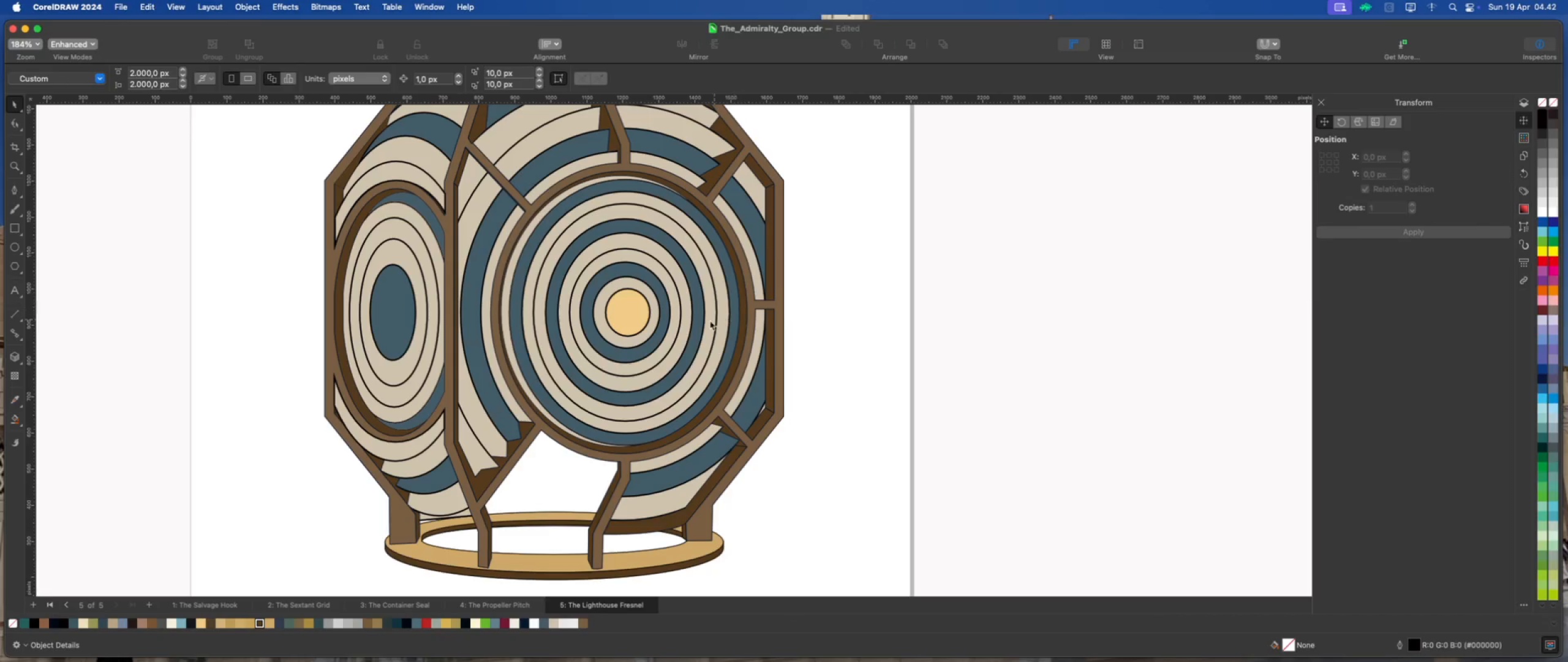 
wait(6.23)
 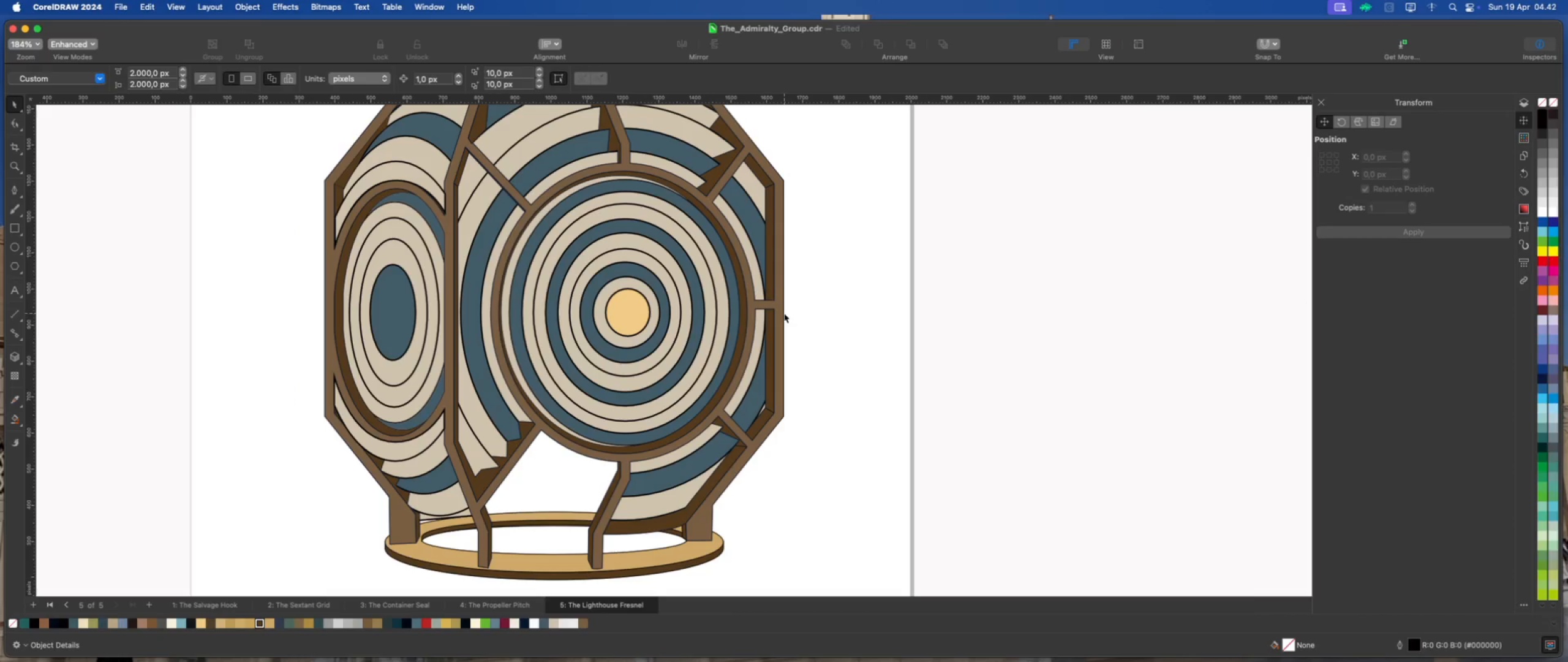 
left_click([13, 227])
 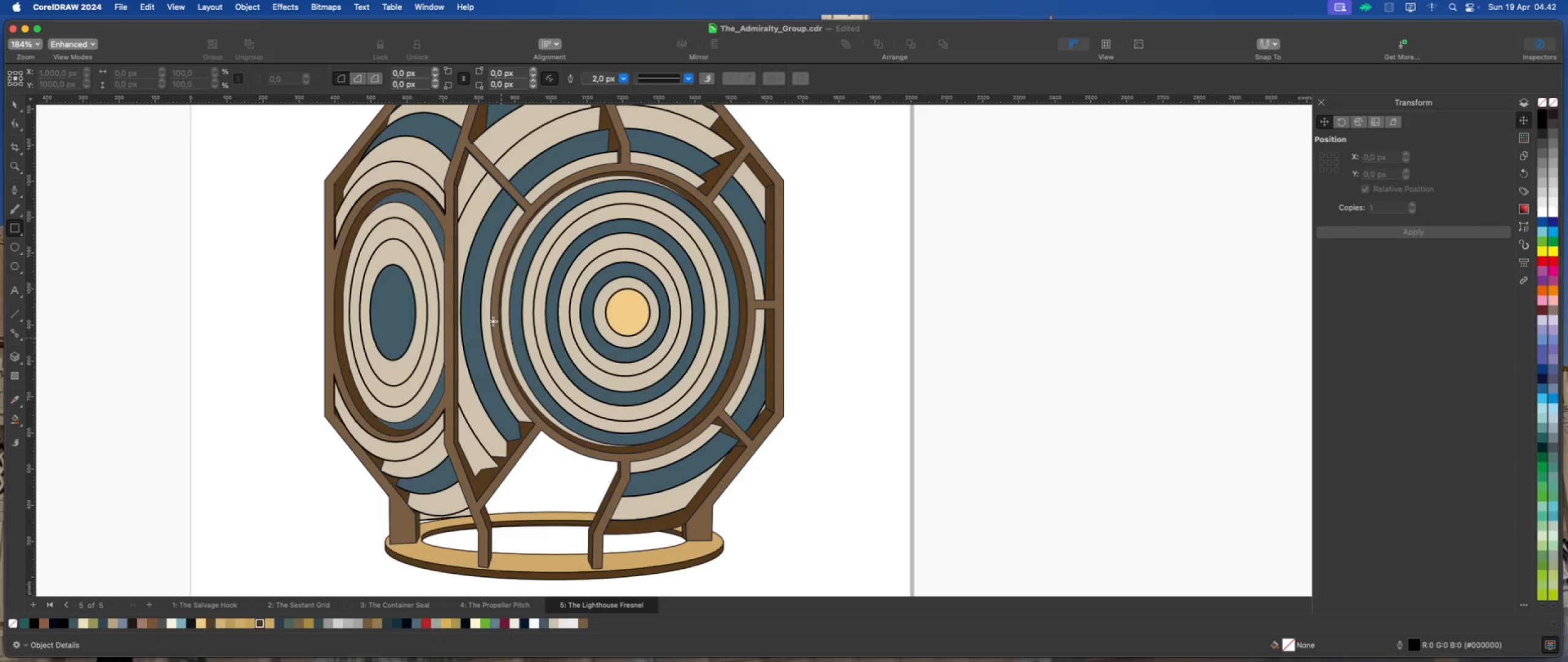 
scroll: coordinate [469, 316], scroll_direction: up, amount: 3.0
 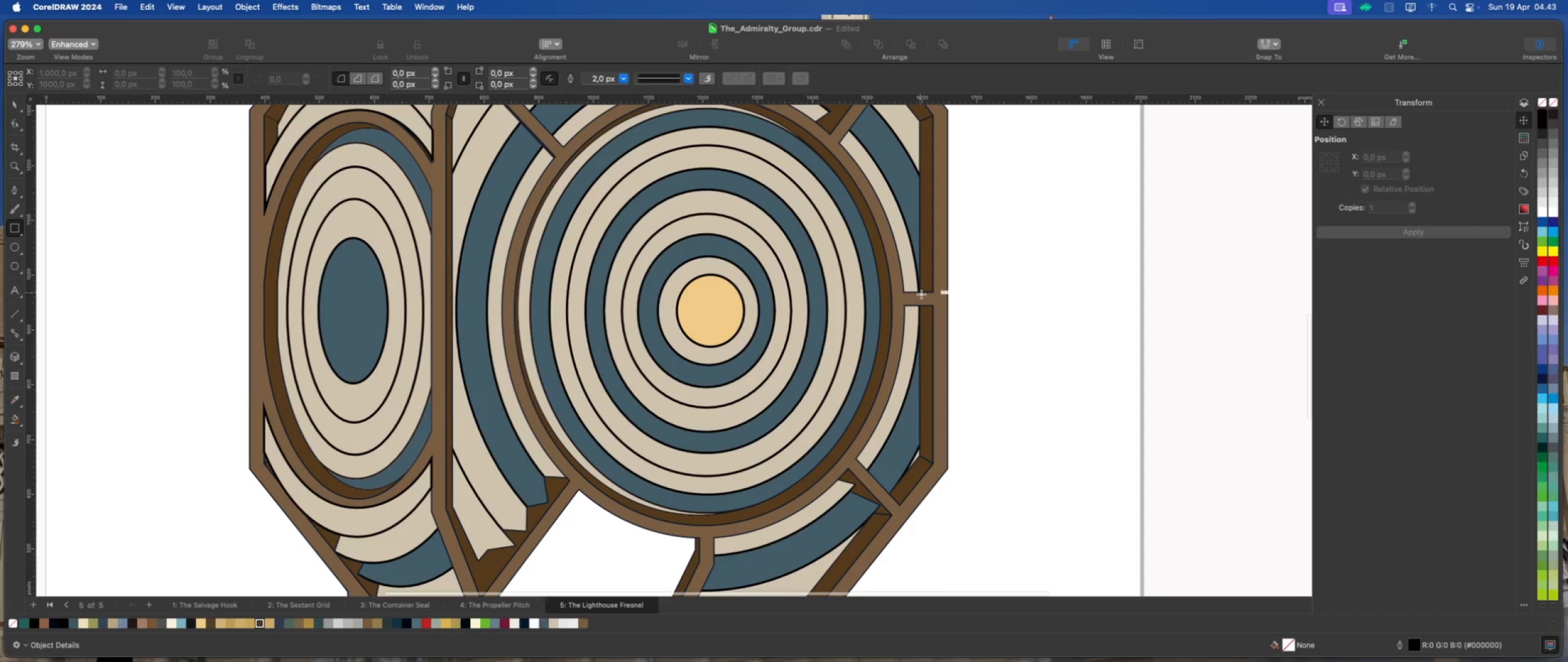 
left_click_drag(start_coordinate=[920, 292], to_coordinate=[910, 306])
 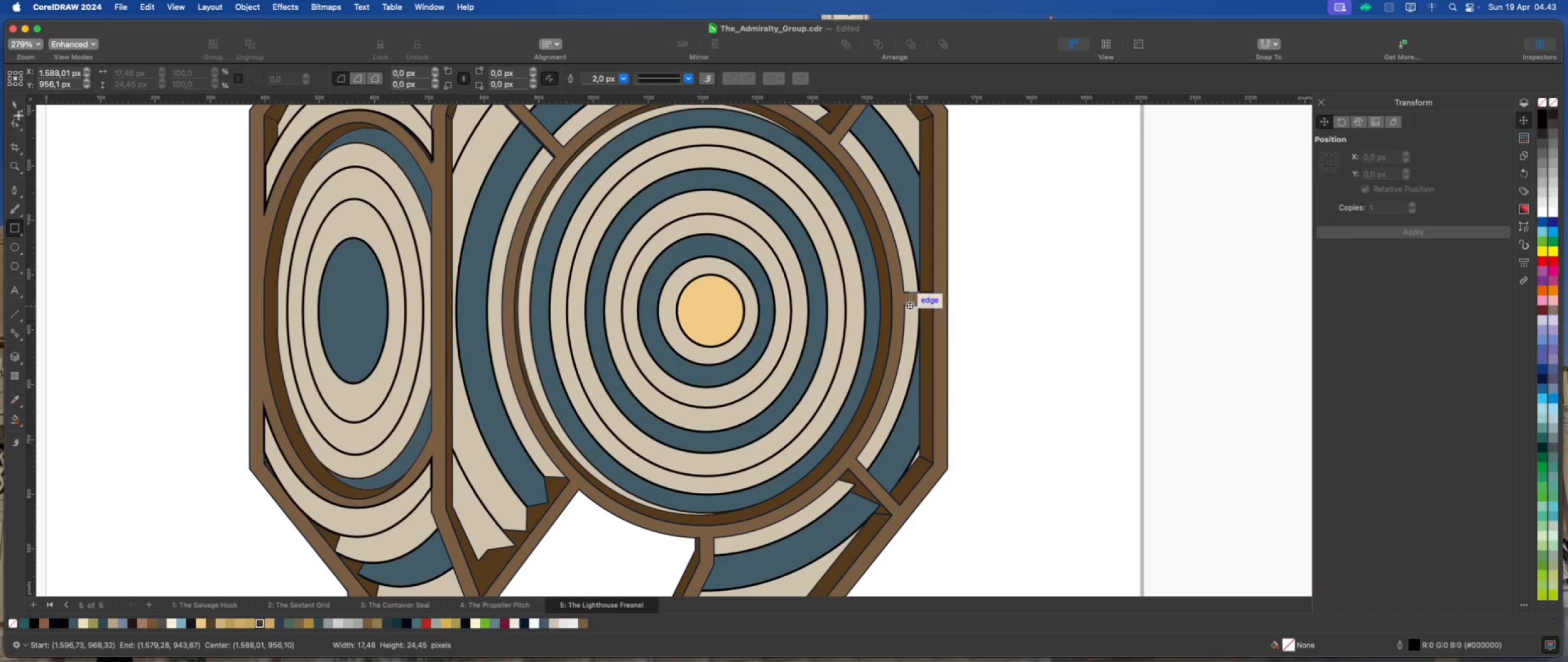 
left_click([17, 104])
 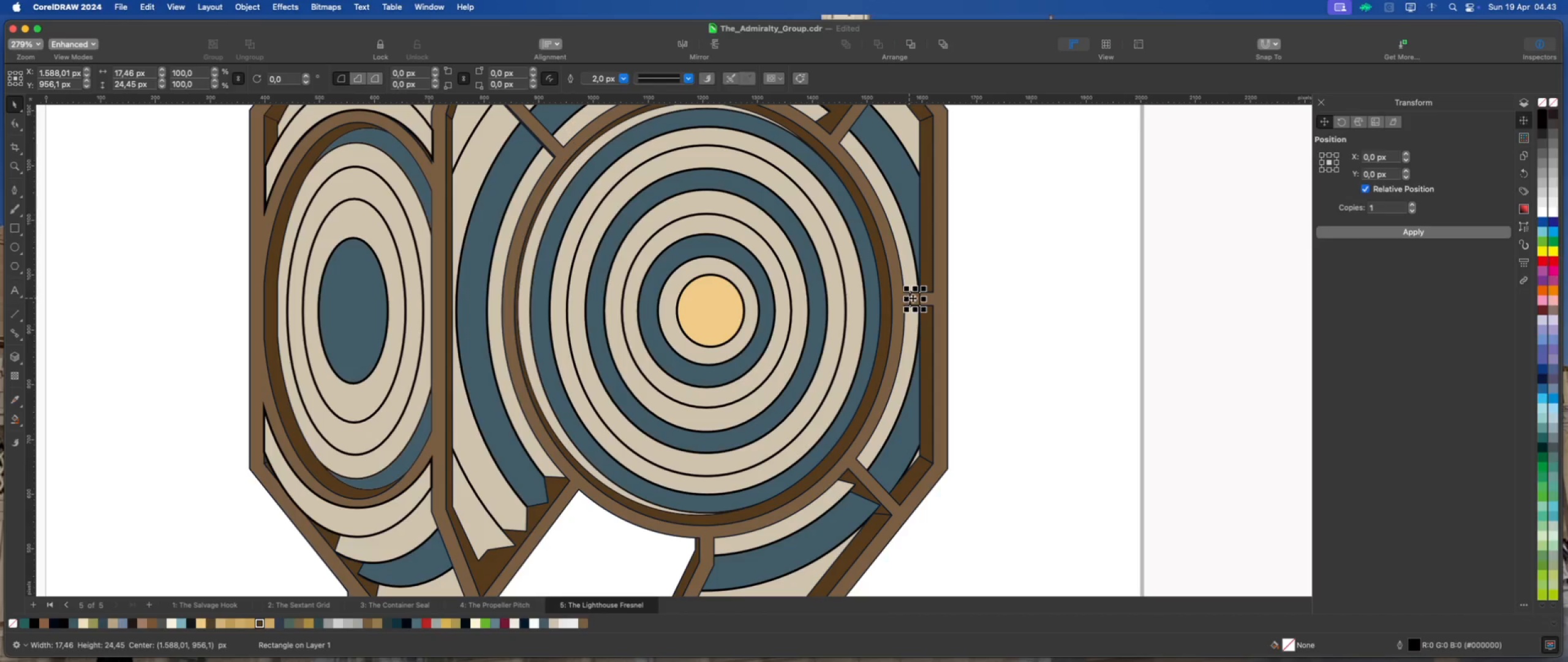 
left_click_drag(start_coordinate=[913, 298], to_coordinate=[447, 307])
 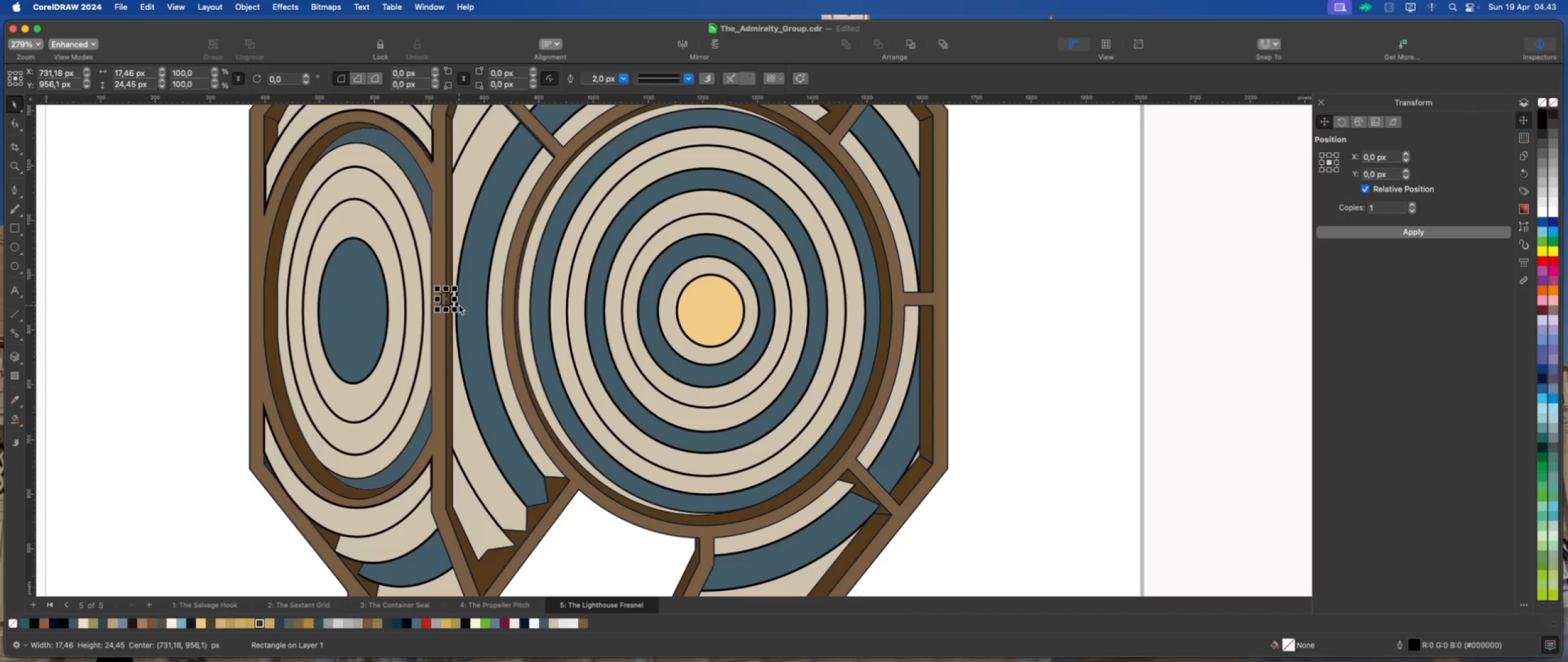 
hold_key(key=ShiftLeft, duration=3.32)
 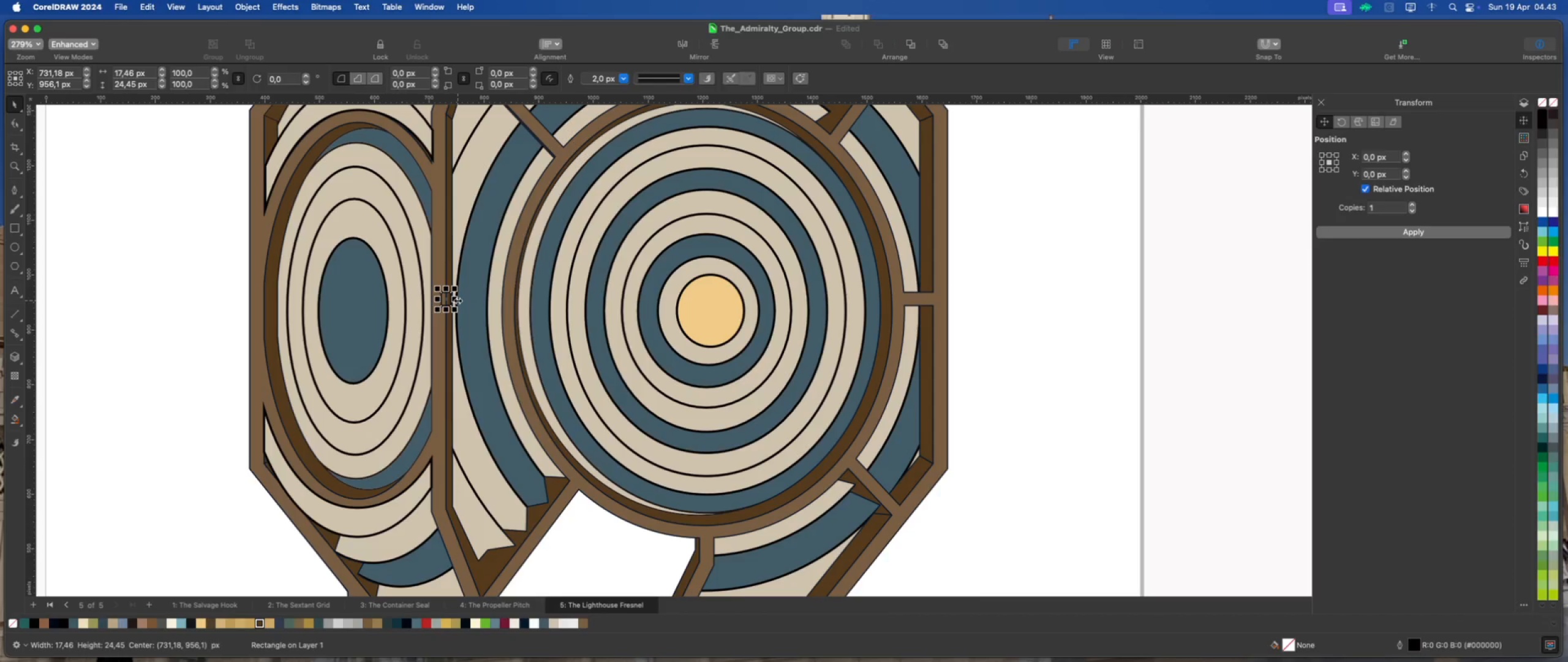 
left_click_drag(start_coordinate=[458, 300], to_coordinate=[514, 299])
 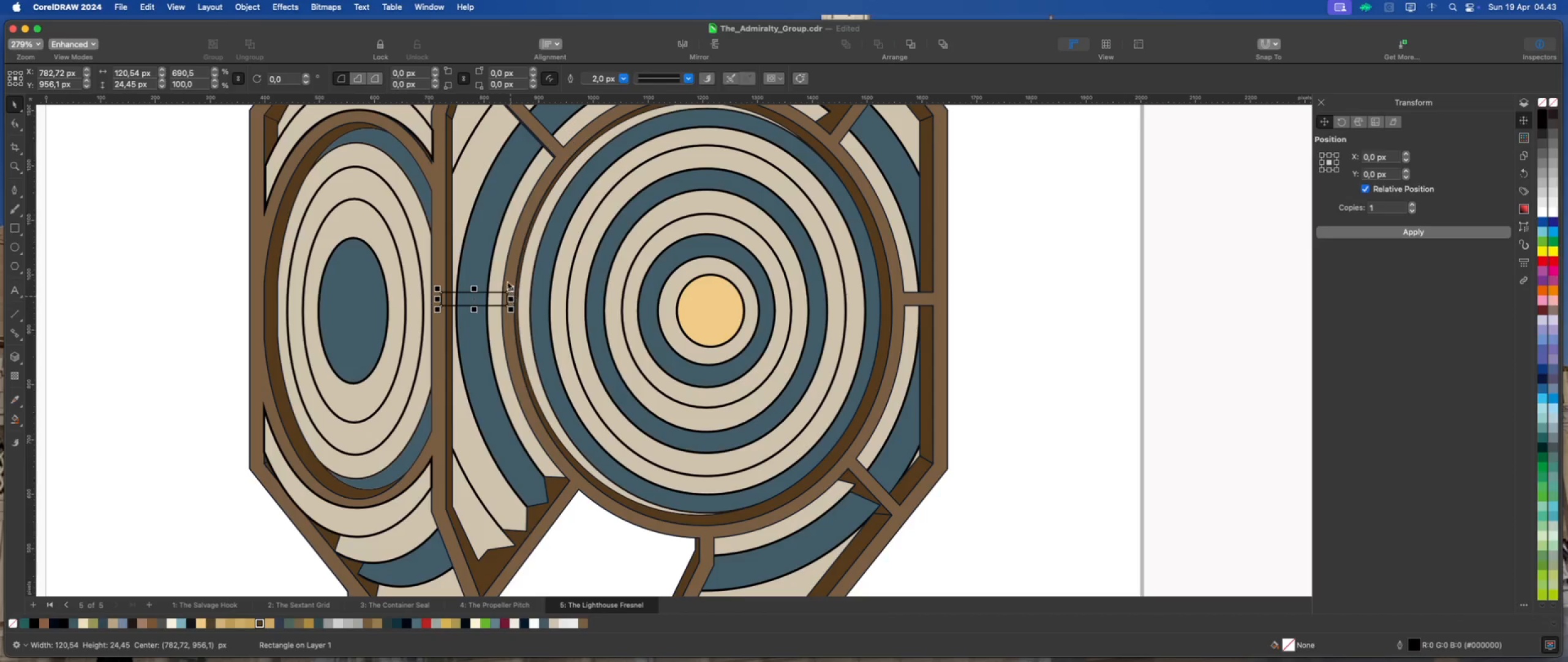 
hold_key(key=ShiftLeft, duration=0.78)
left_click([508, 269])
 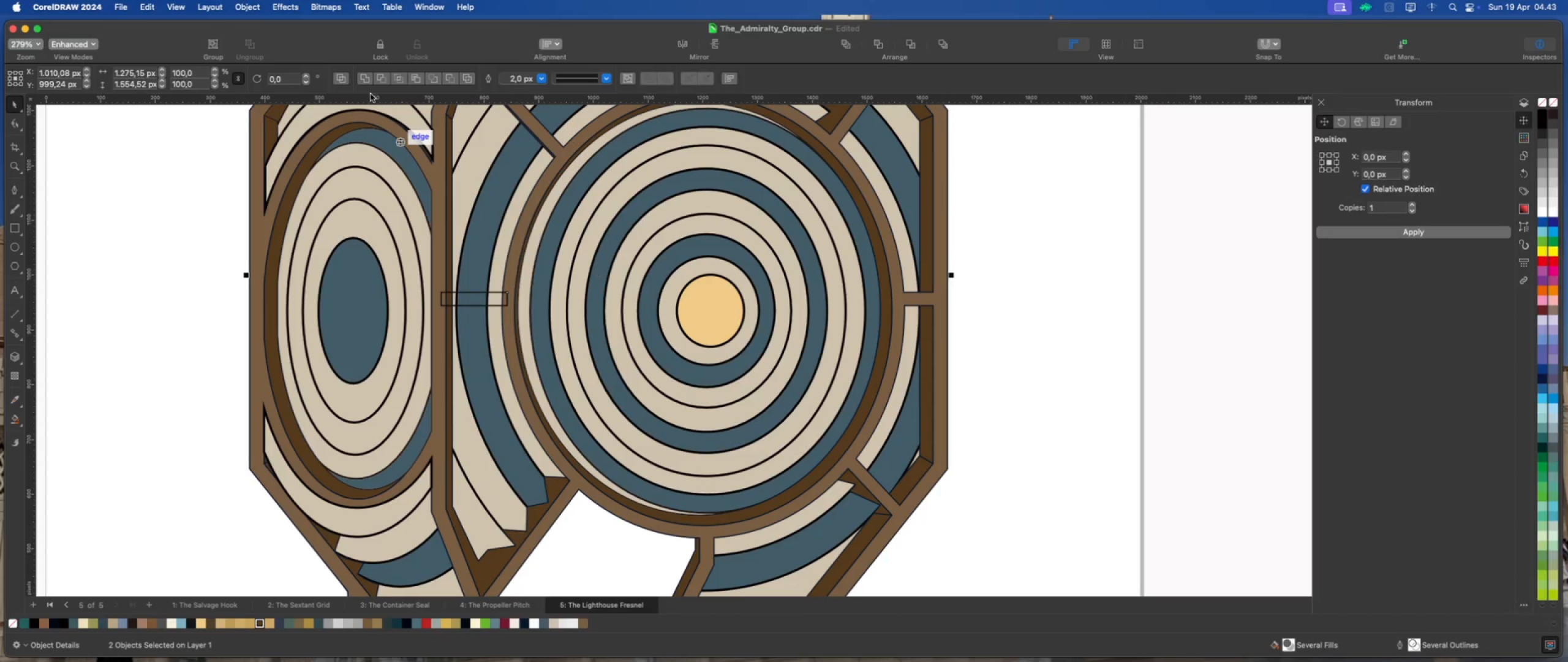 
left_click([364, 74])
 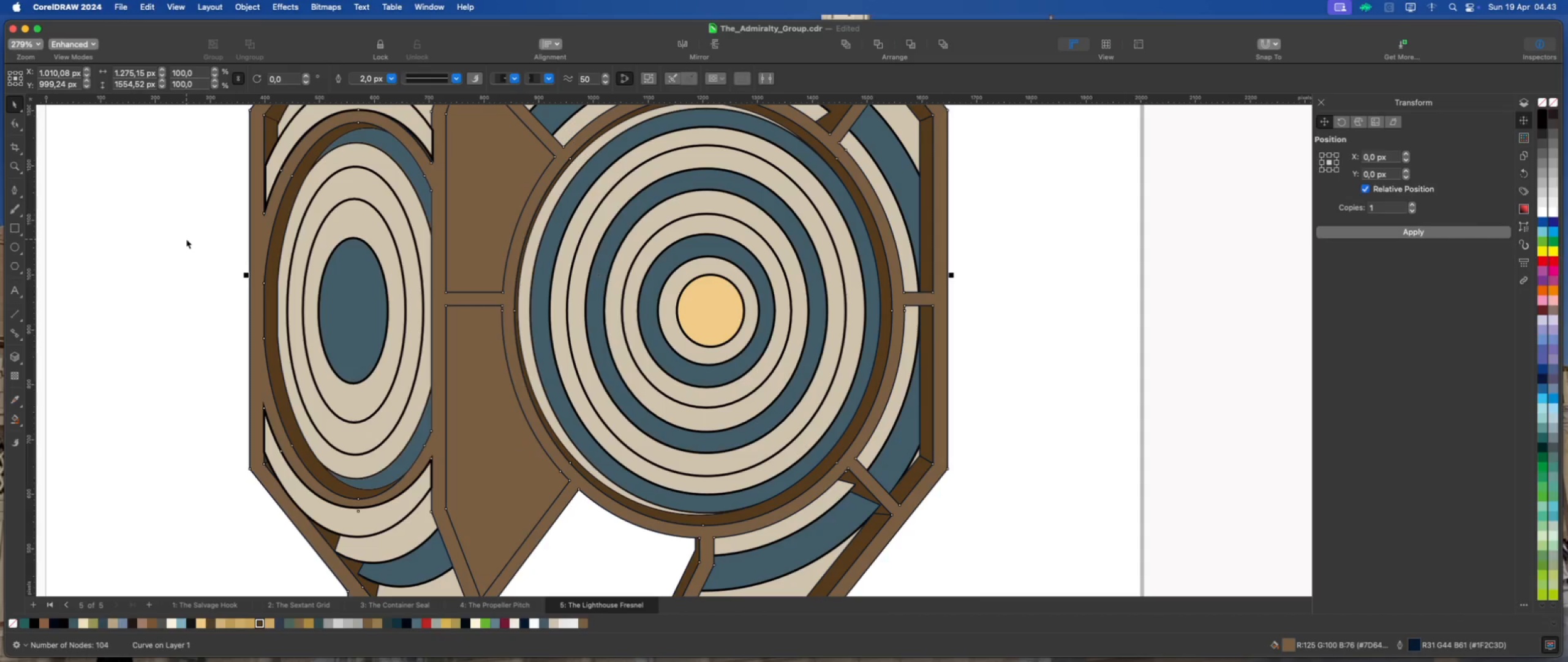 
key(Meta+Z)
 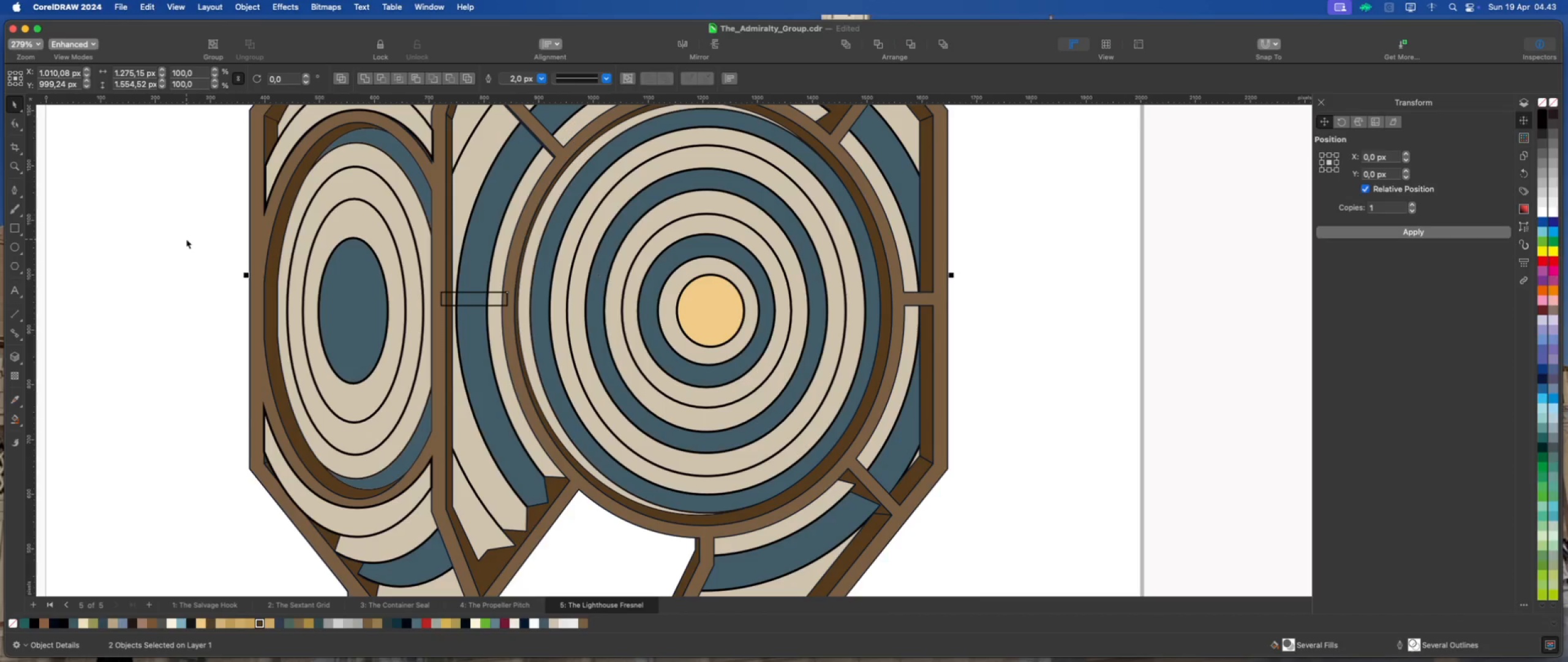 
left_click([186, 239])
 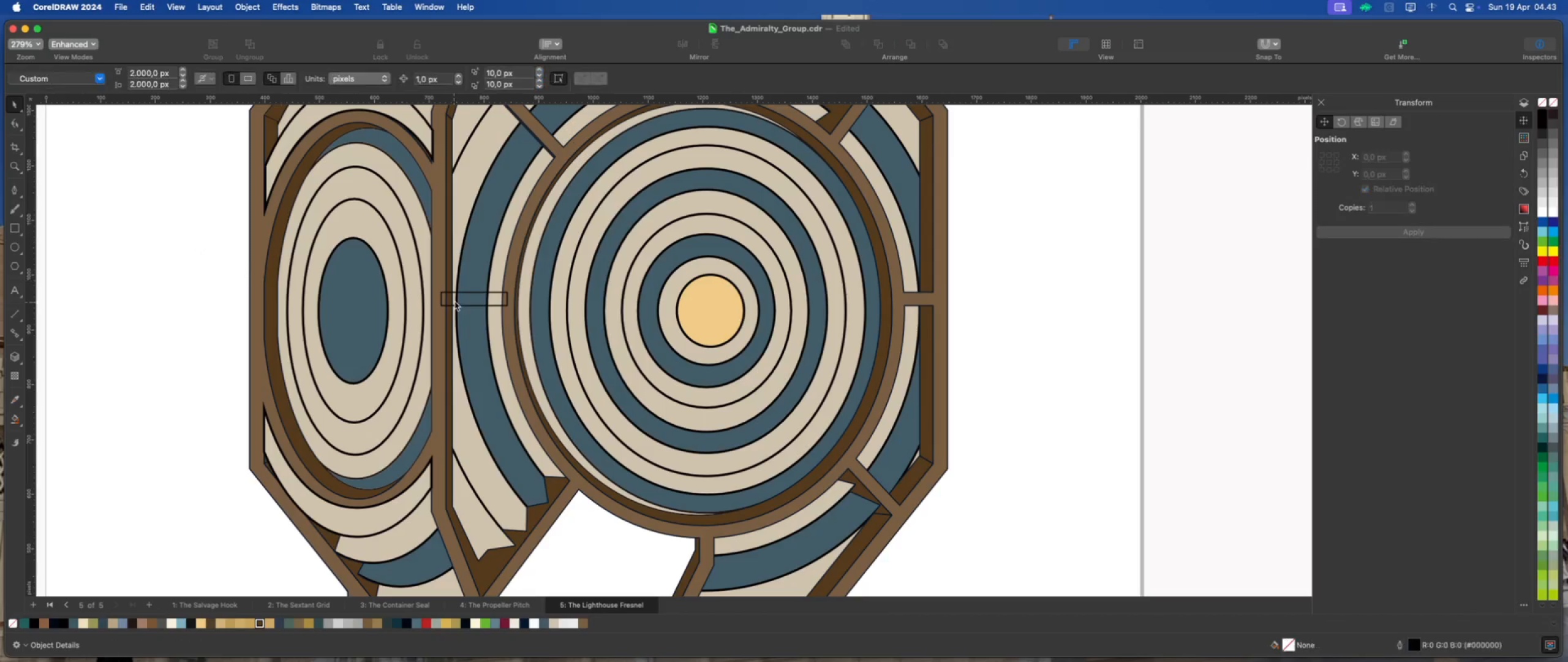 
left_click([456, 300])
 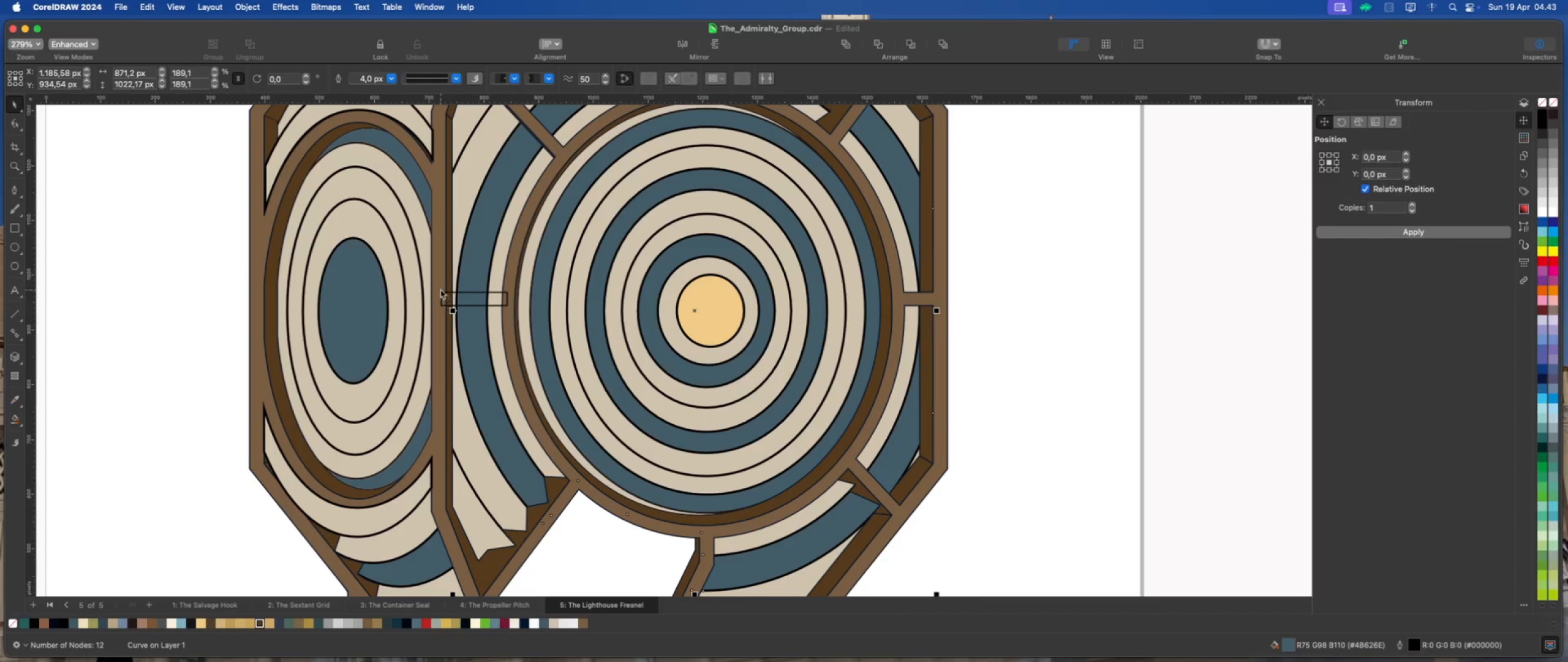 
key(Shift+ShiftLeft)
 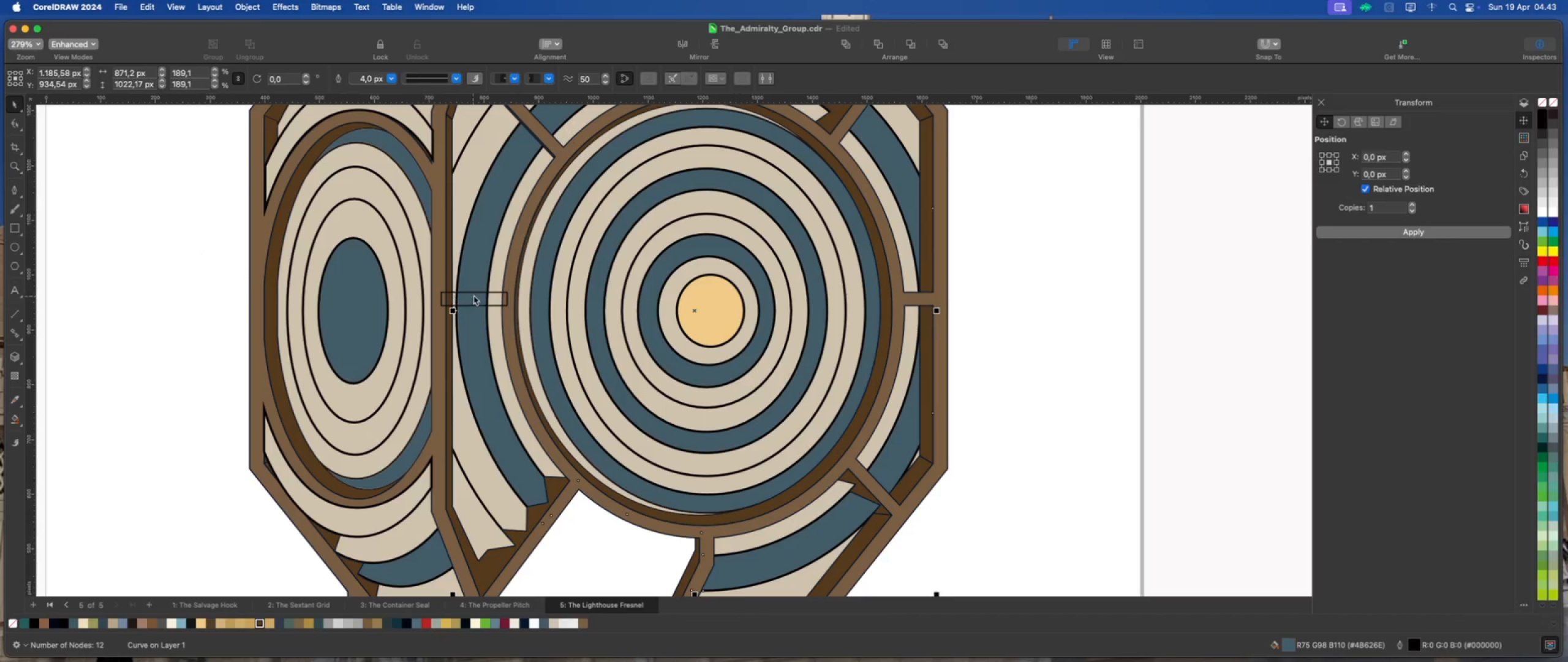 
left_click([476, 292])
 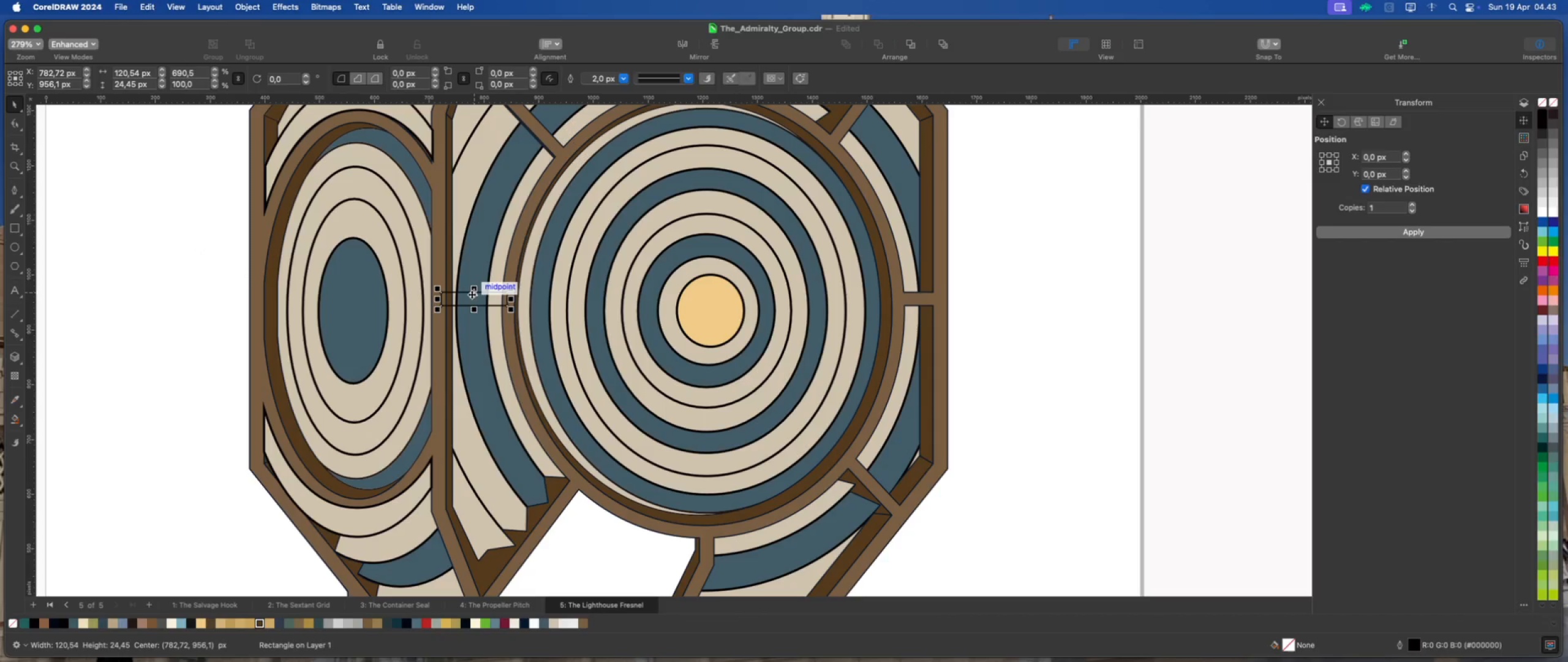 
hold_key(key=ShiftLeft, duration=1.46)
left_click([439, 270])
 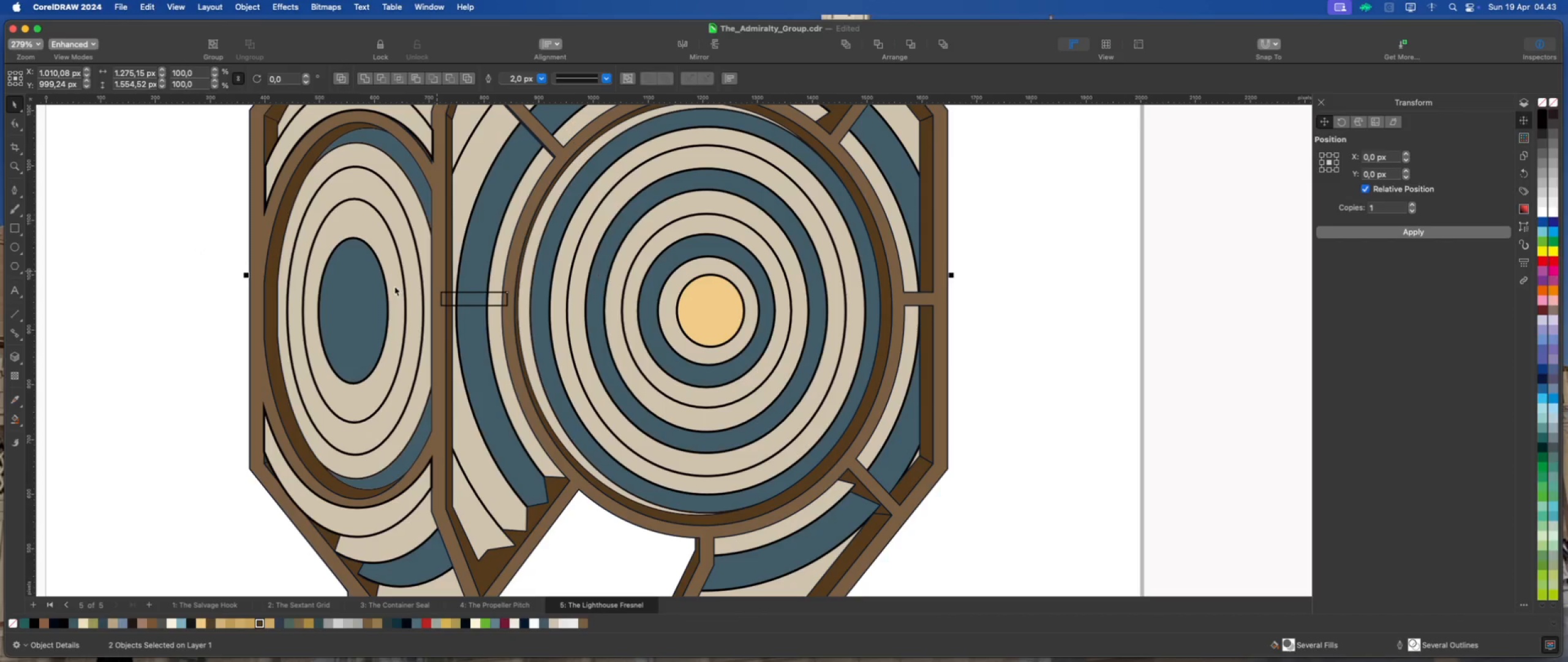 
scroll: coordinate [478, 344], scroll_direction: down, amount: 3.0
 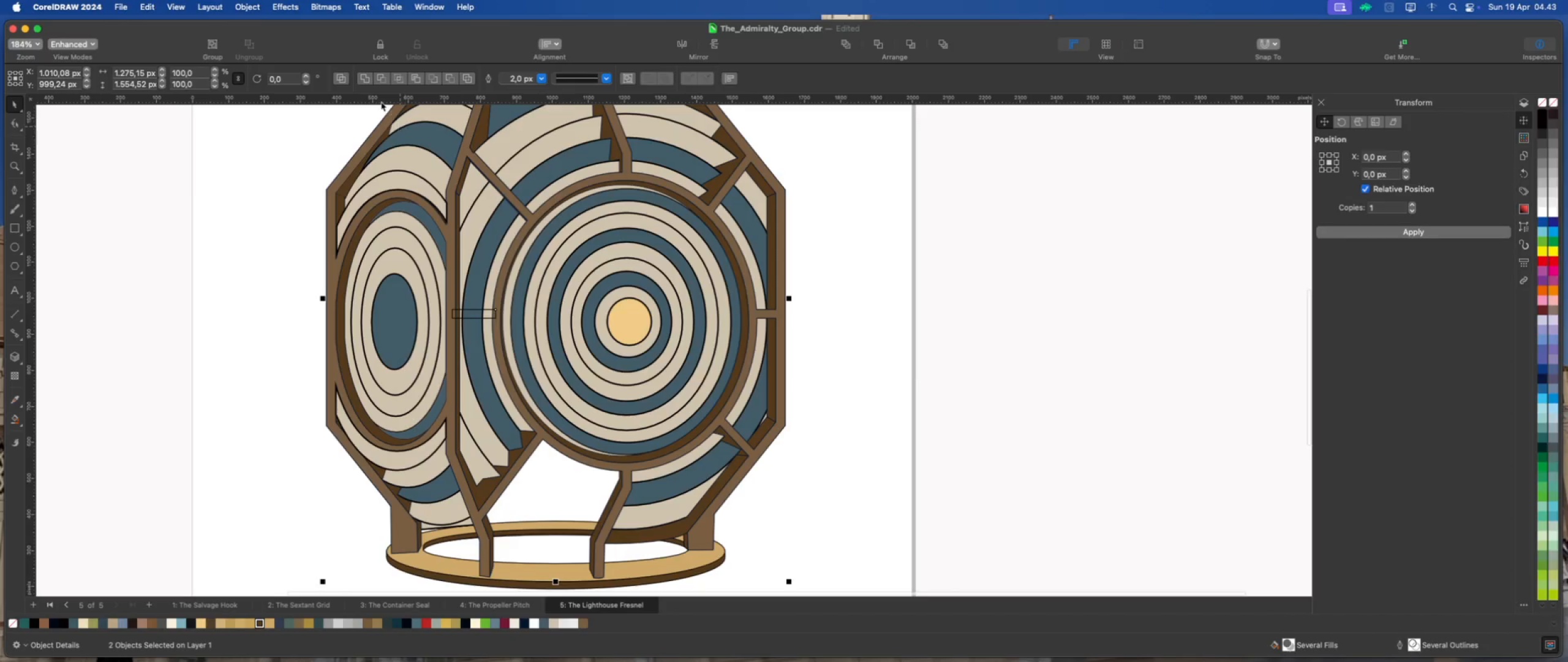 
left_click([360, 78])
 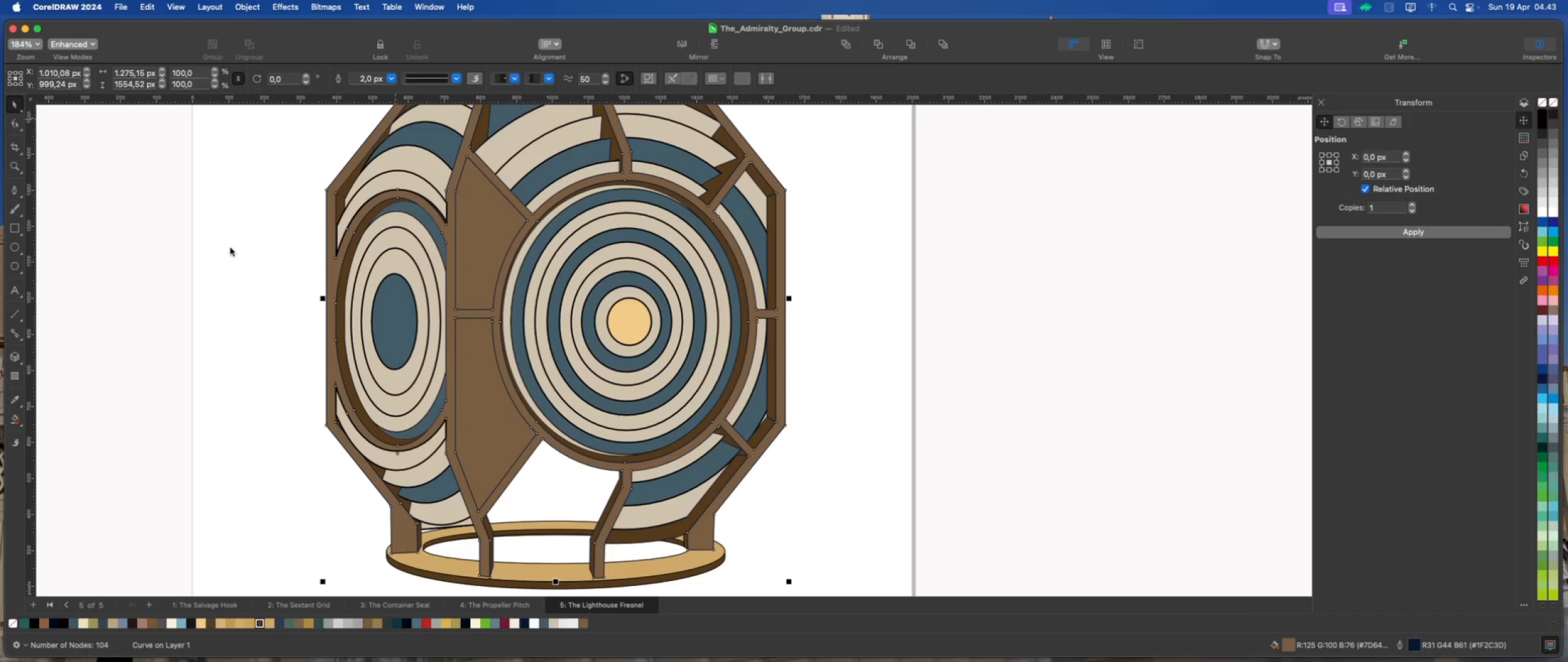 
key(Meta+Z)
 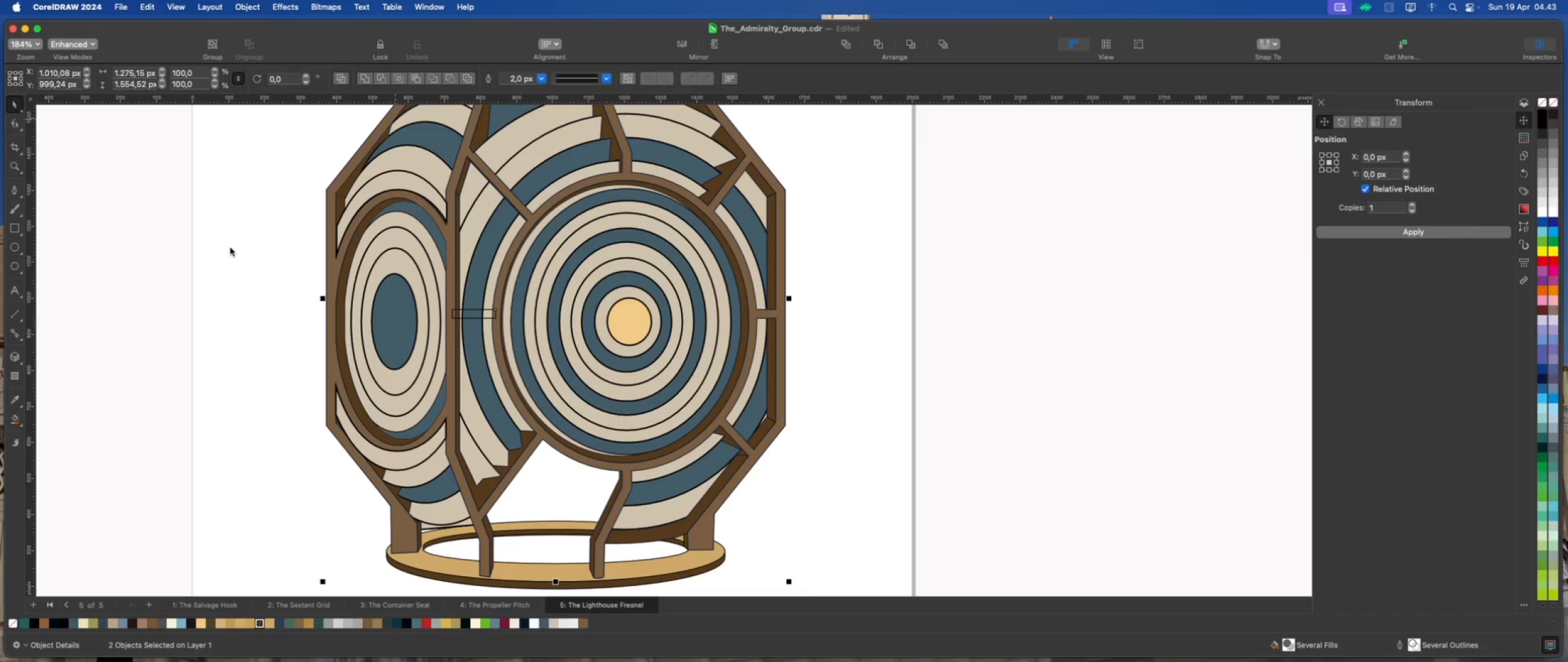 
left_click([230, 248])
 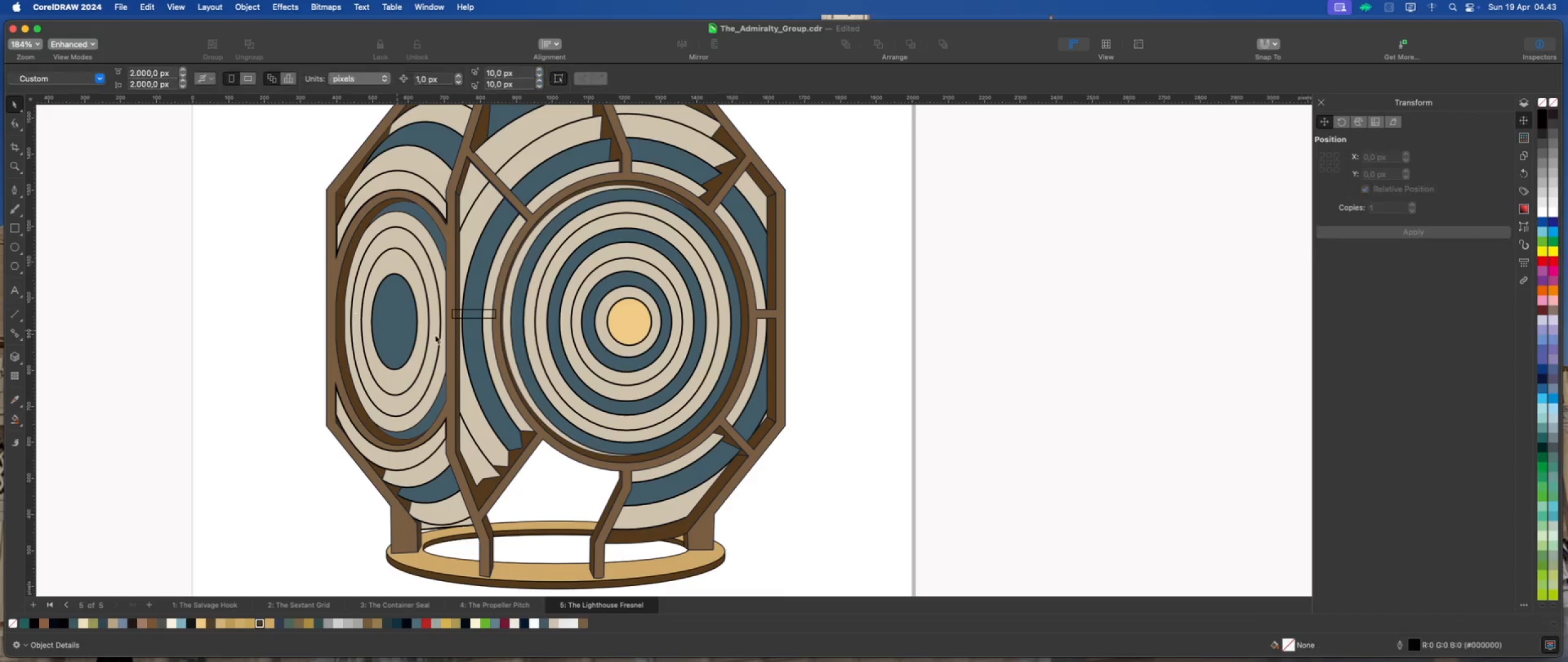 
left_click([473, 308])
 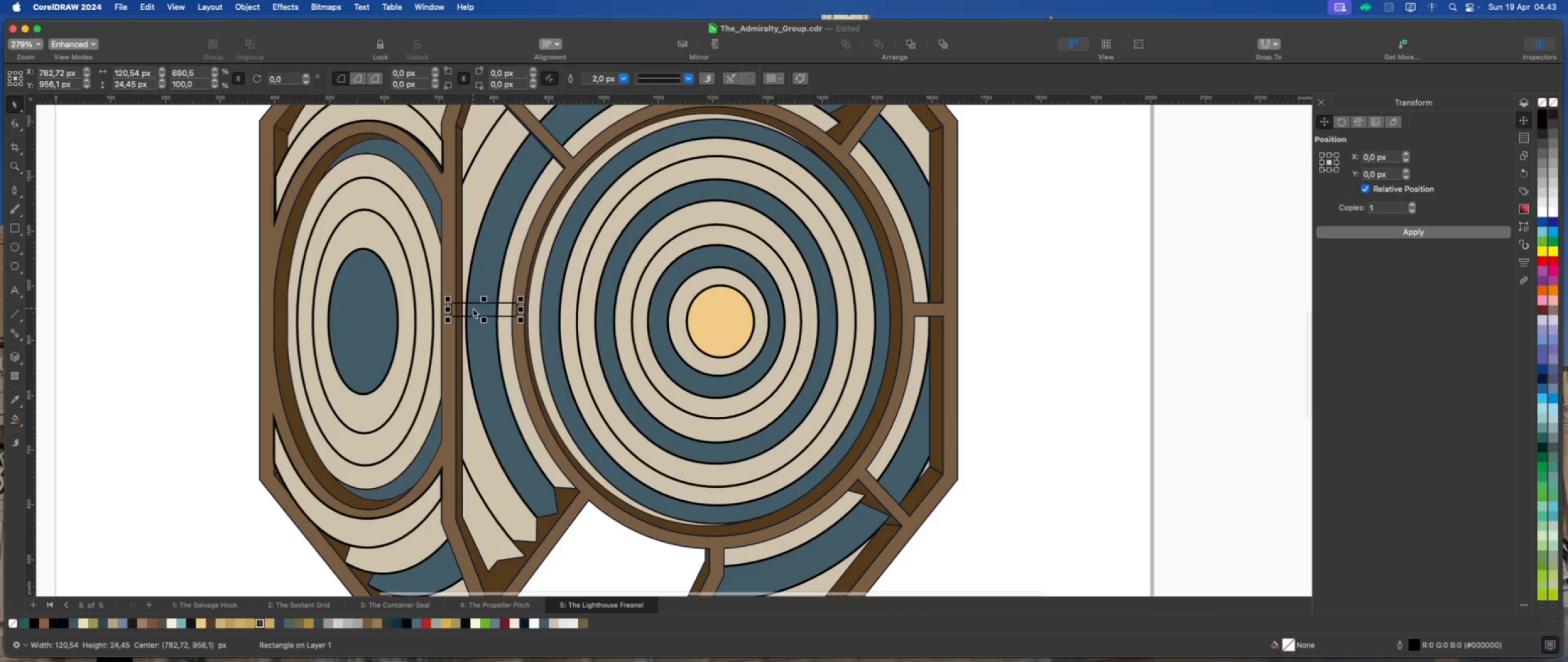 
scroll: coordinate [471, 309], scroll_direction: up, amount: 5.0
 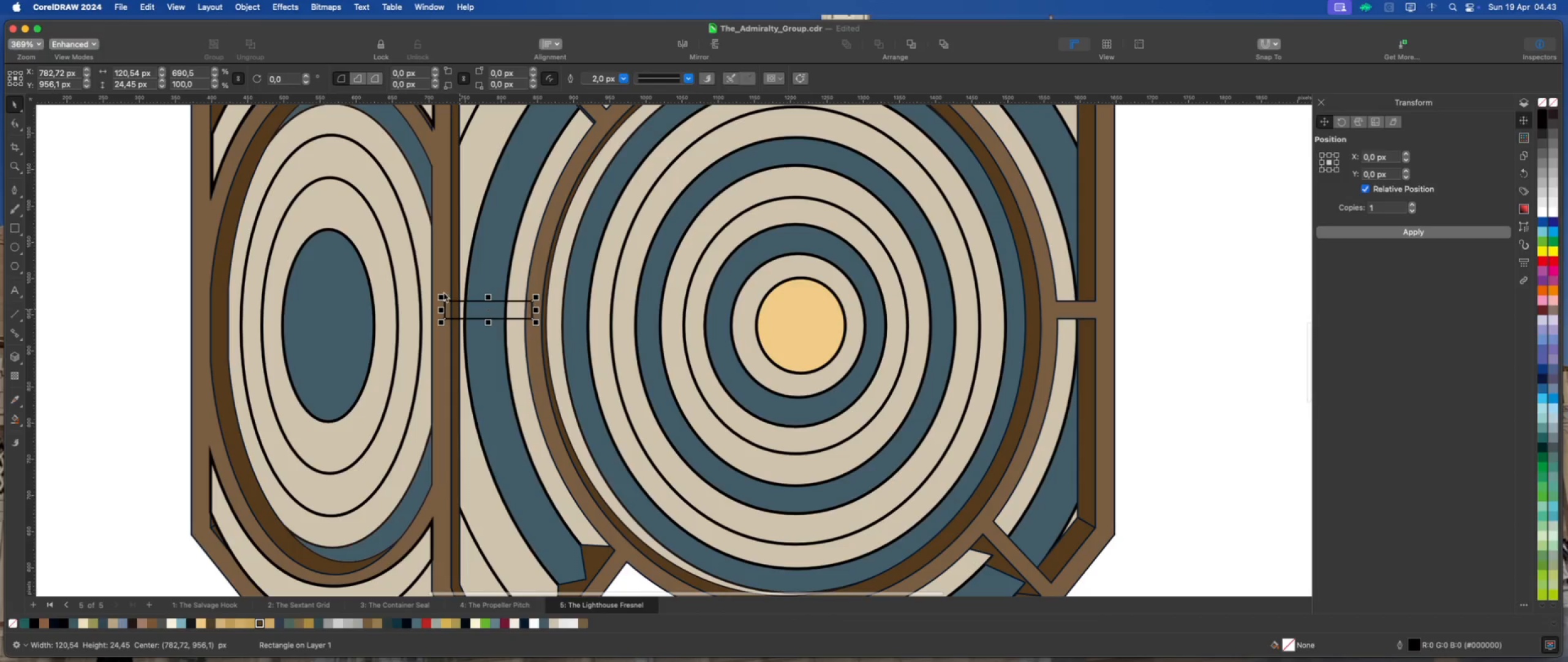 
left_click([439, 284])
 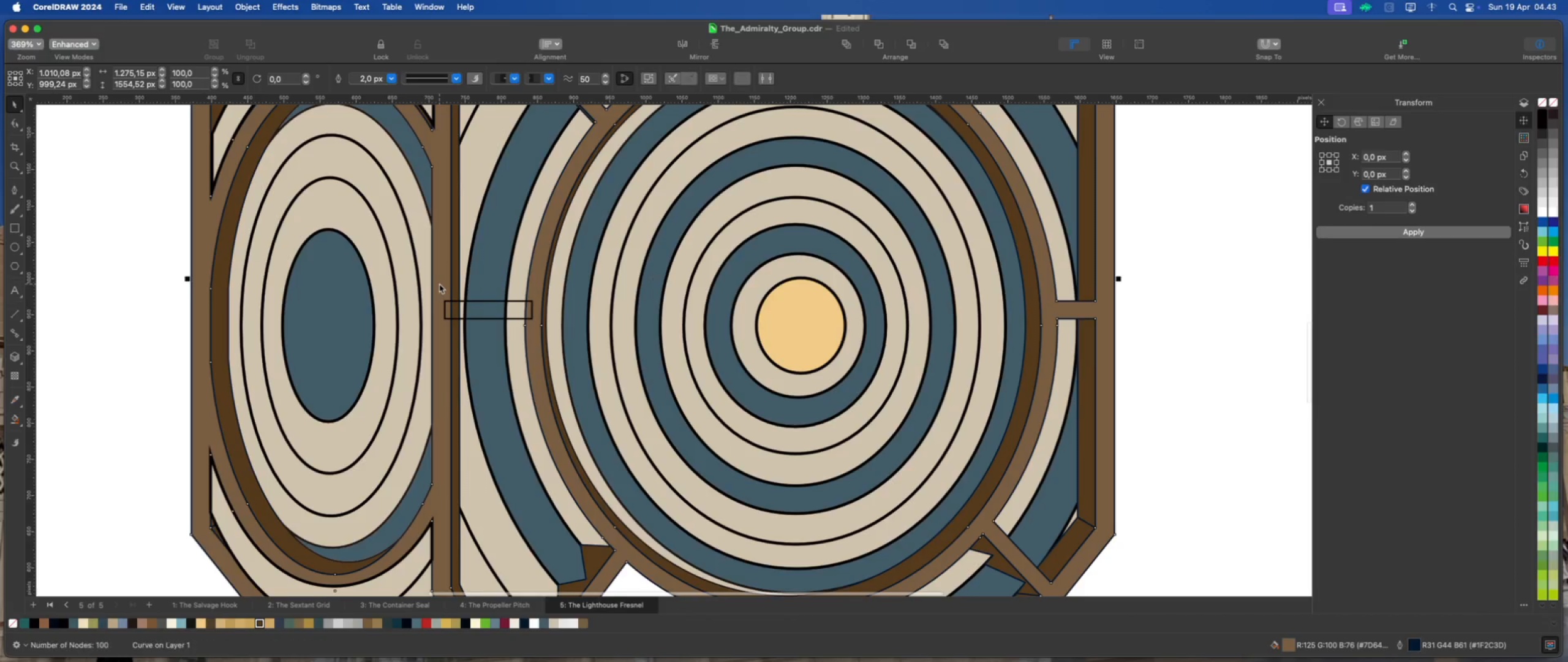 
scroll: coordinate [439, 284], scroll_direction: down, amount: 4.0
 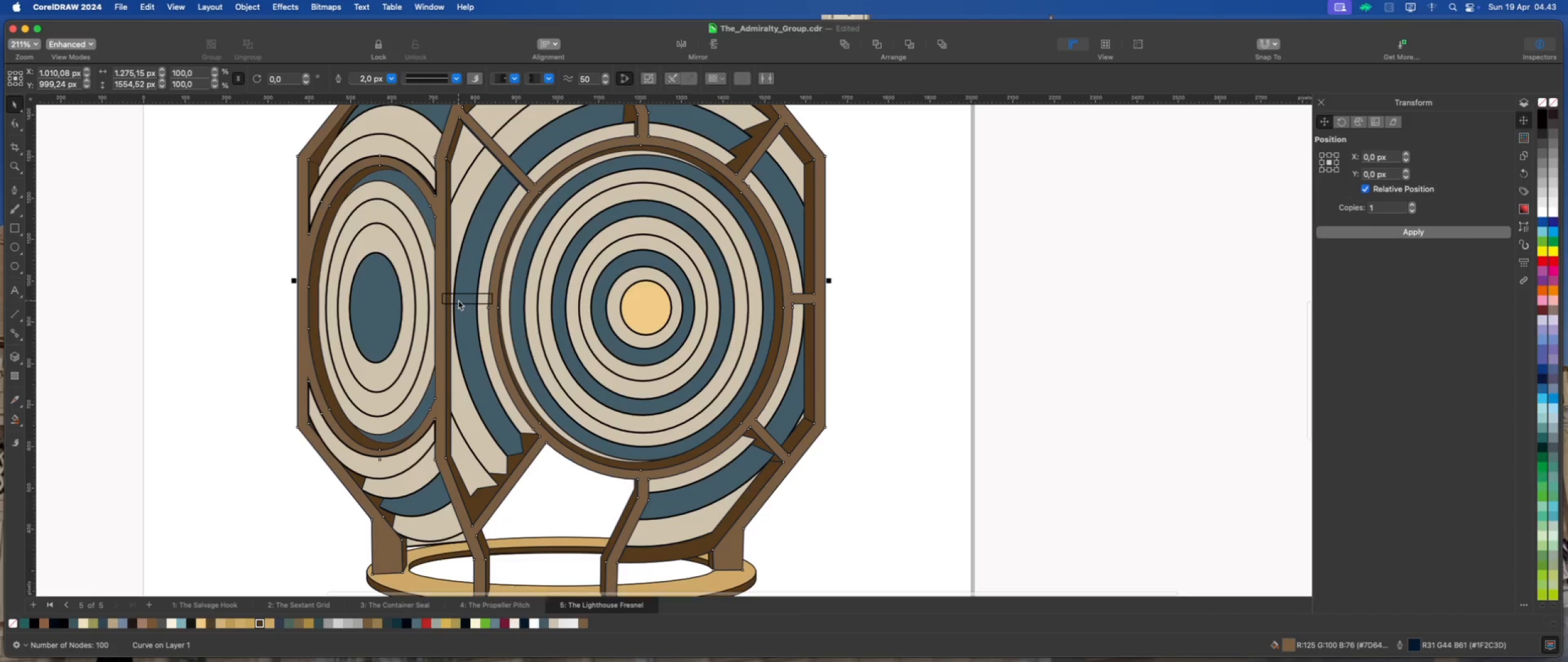 
hold_key(key=ShiftLeft, duration=1.06)
left_click([458, 300])
 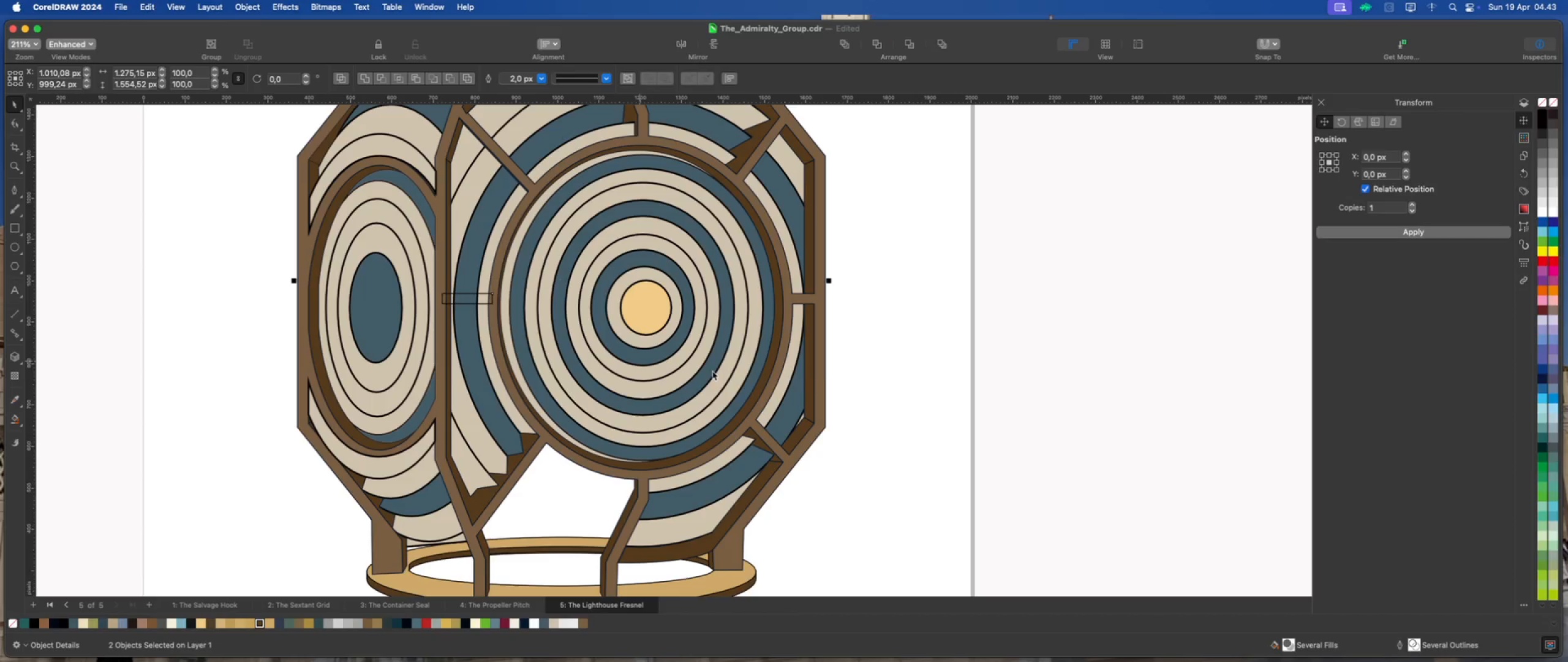 
left_click([891, 364])
 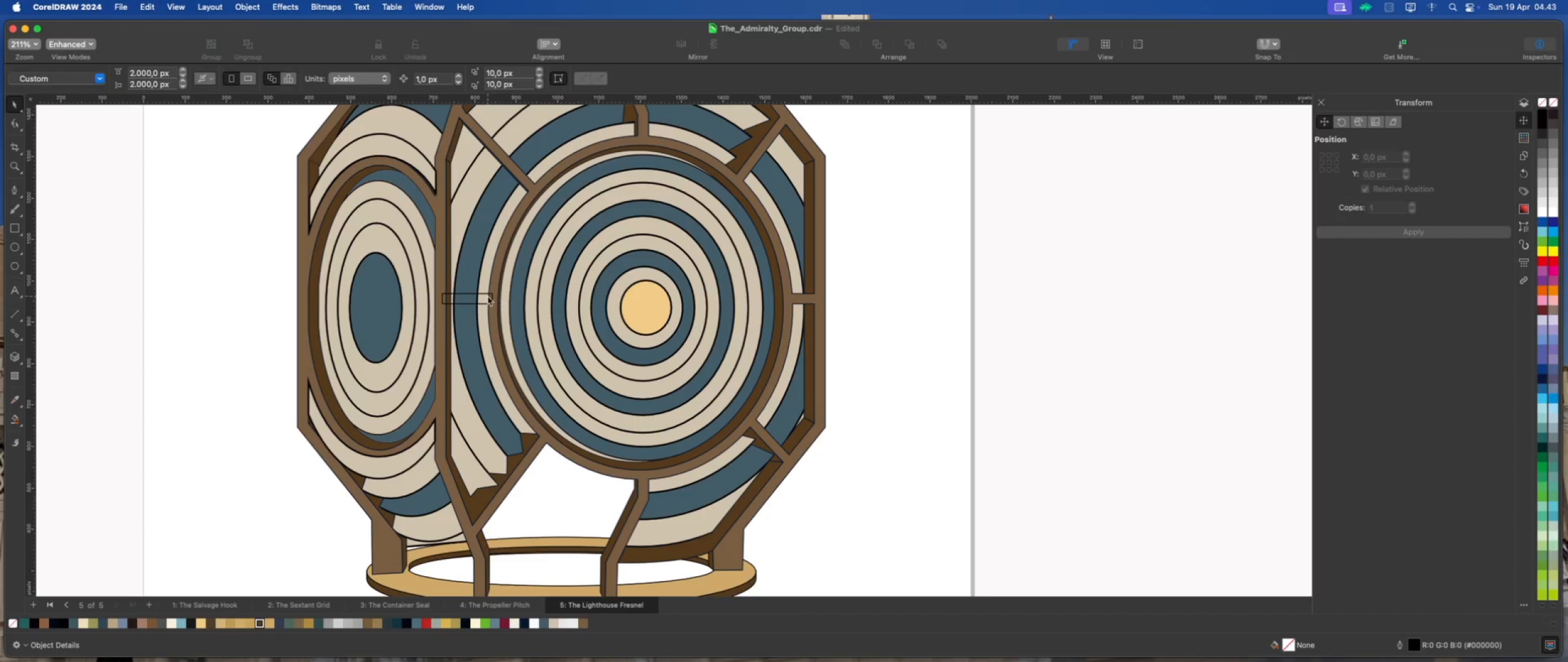 
left_click([488, 296])
 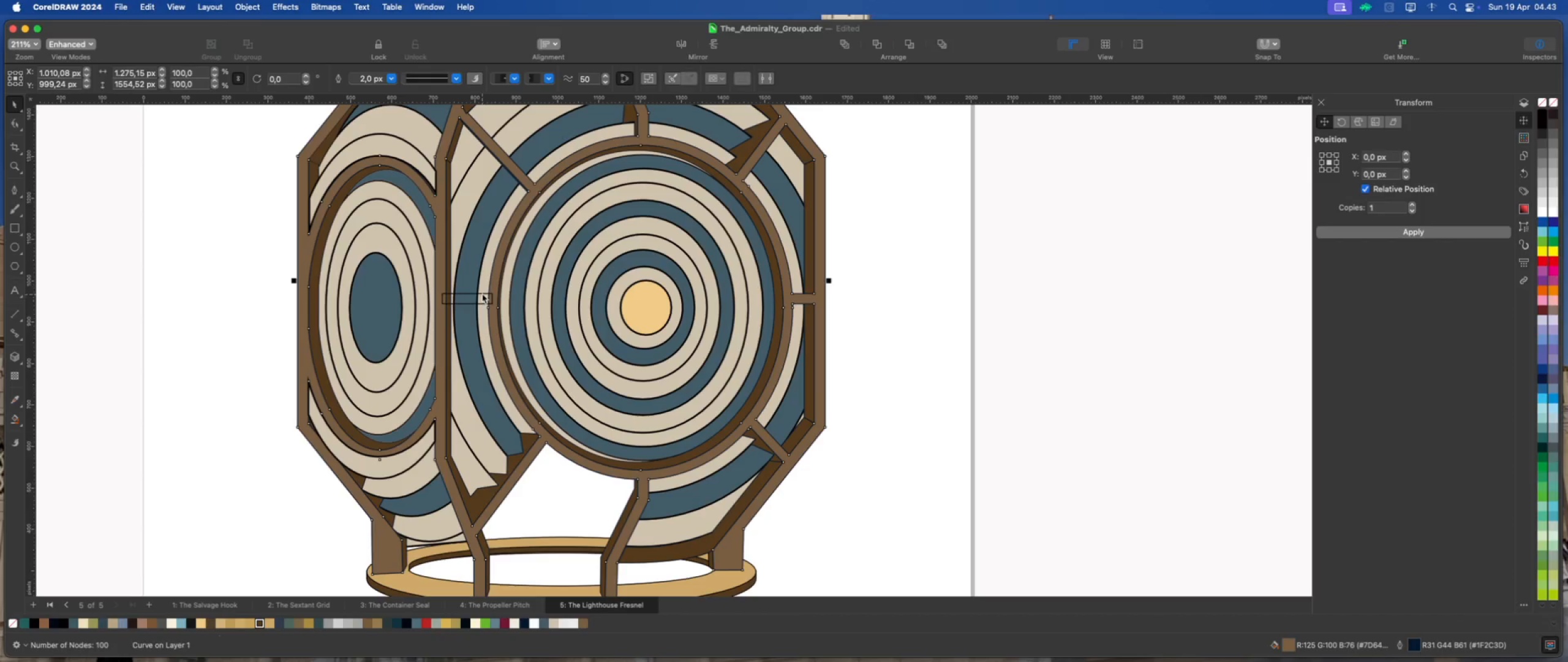 
left_click([482, 294])
 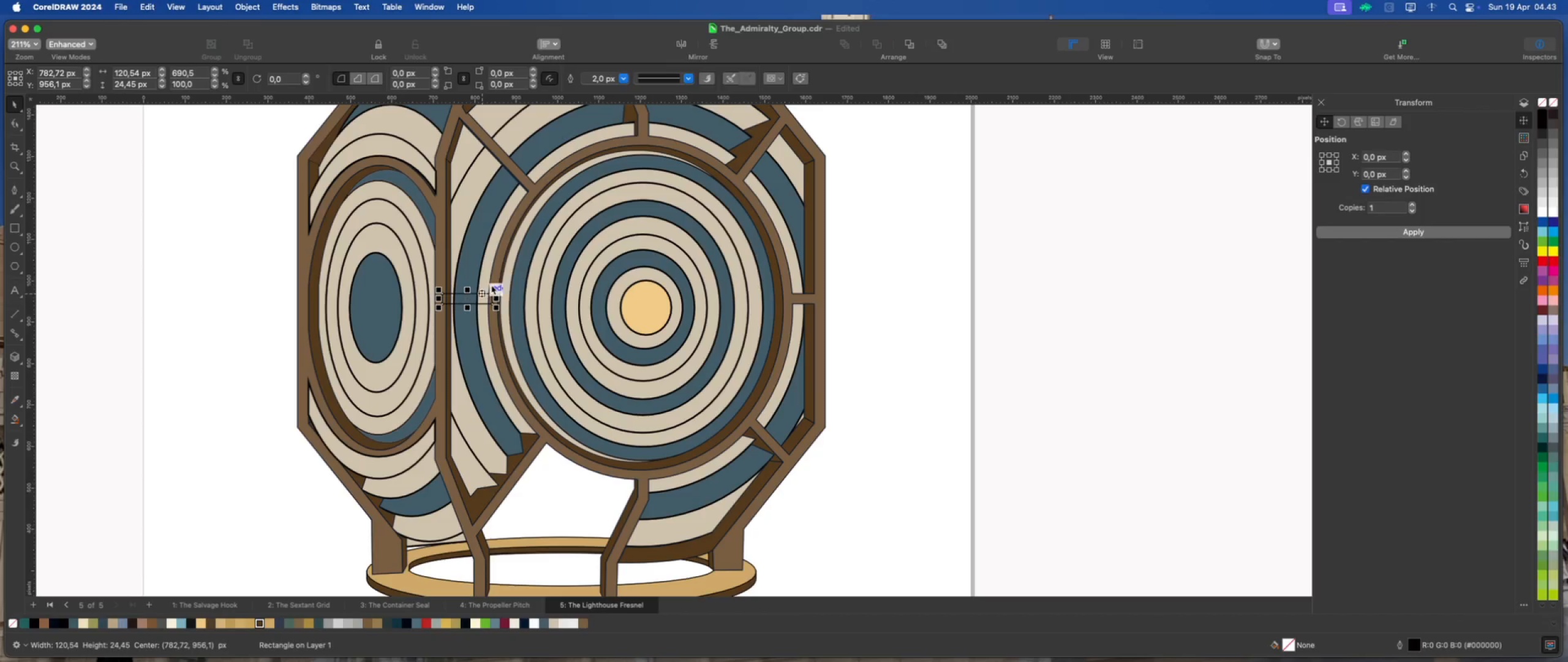 
hold_key(key=ShiftLeft, duration=1.29)
left_click([496, 272])
 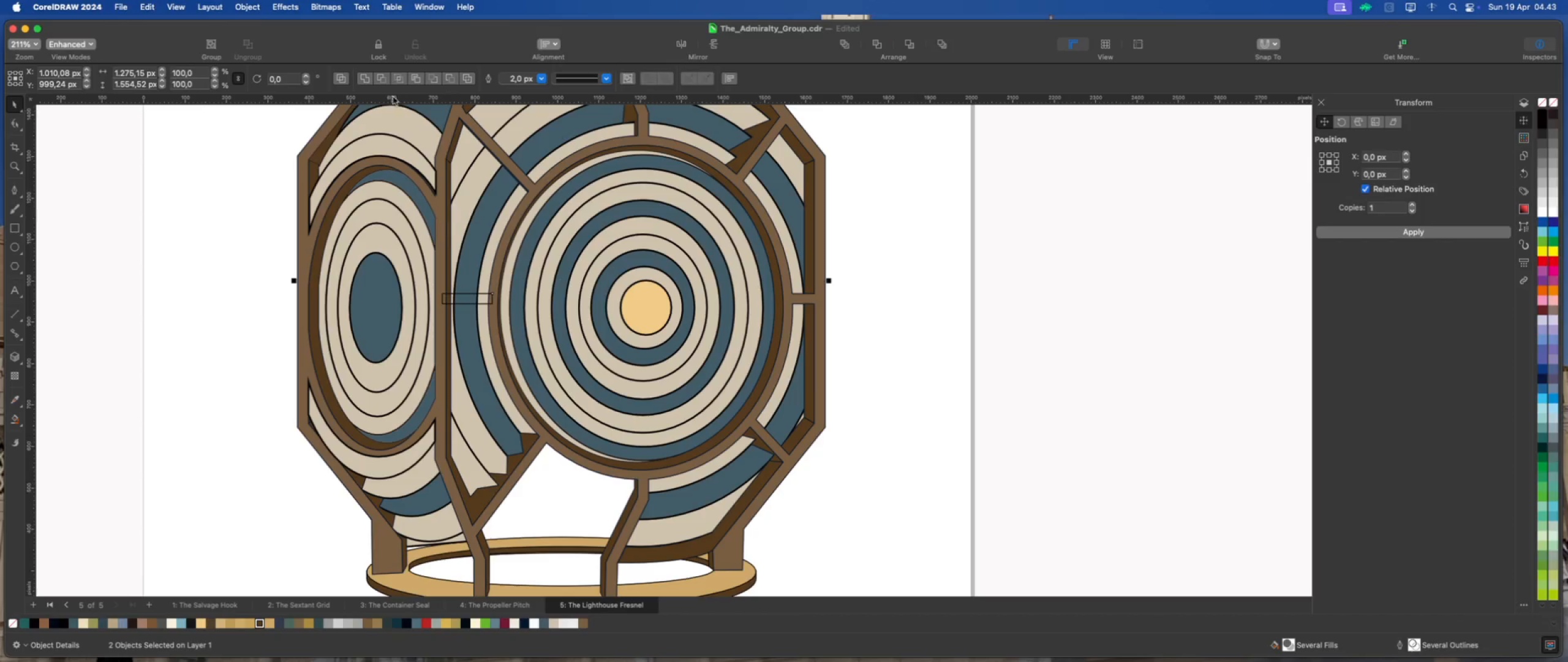 
left_click([363, 78])
 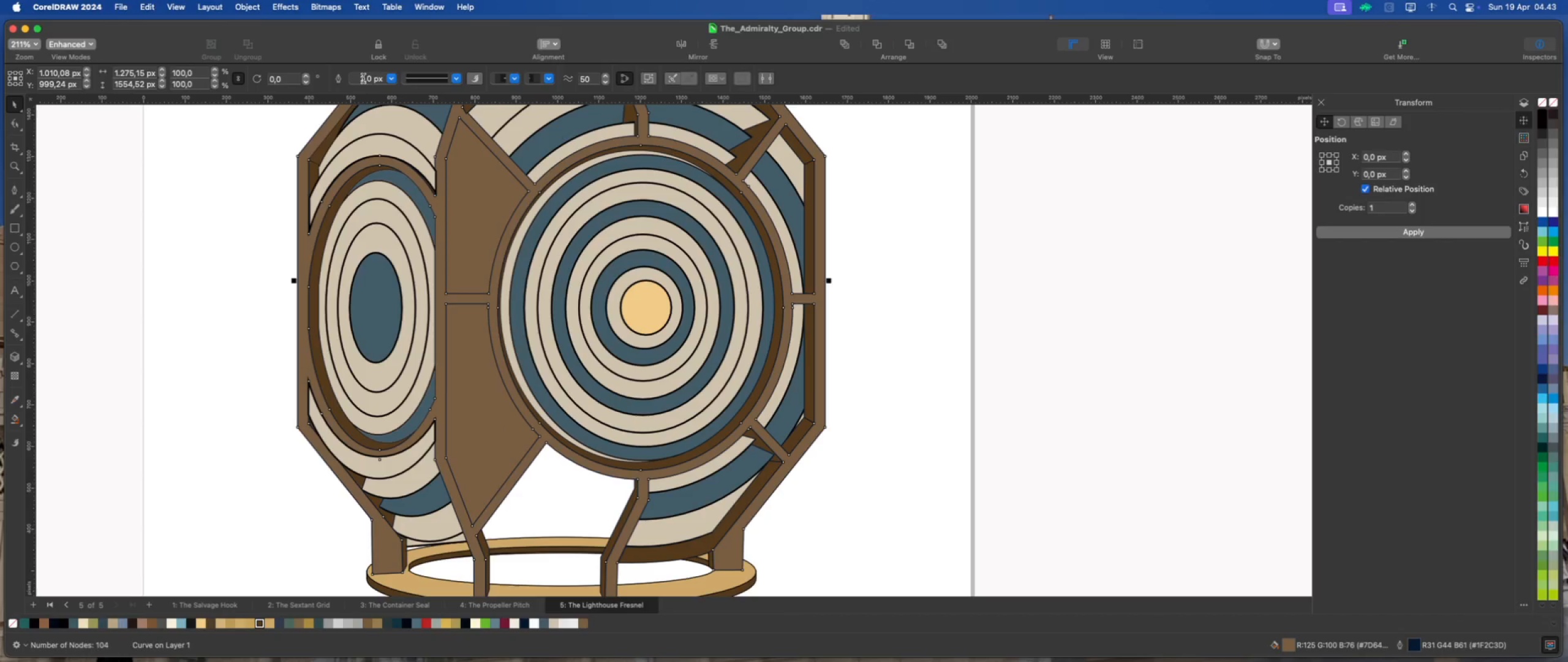 
key(Meta+Z)
 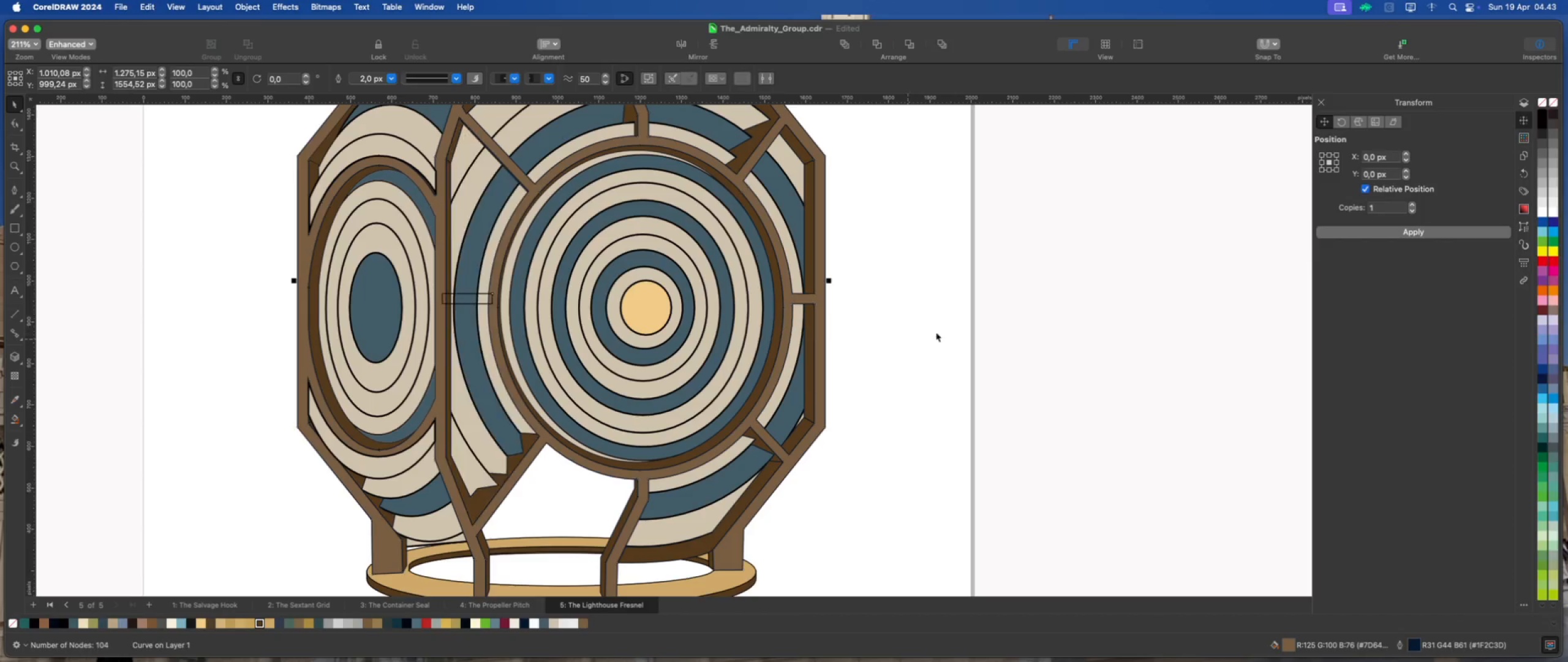 
left_click([935, 332])
 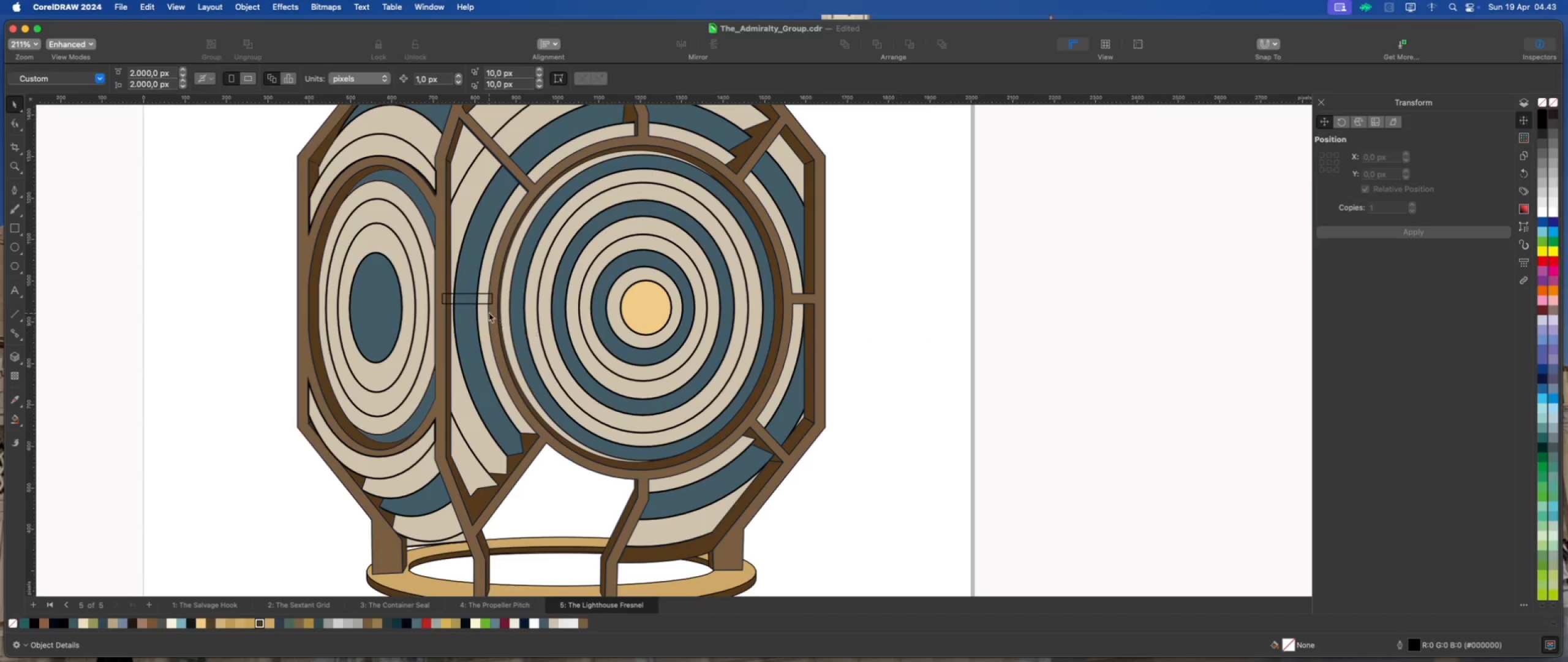 
scroll: coordinate [484, 305], scroll_direction: up, amount: 1.0
 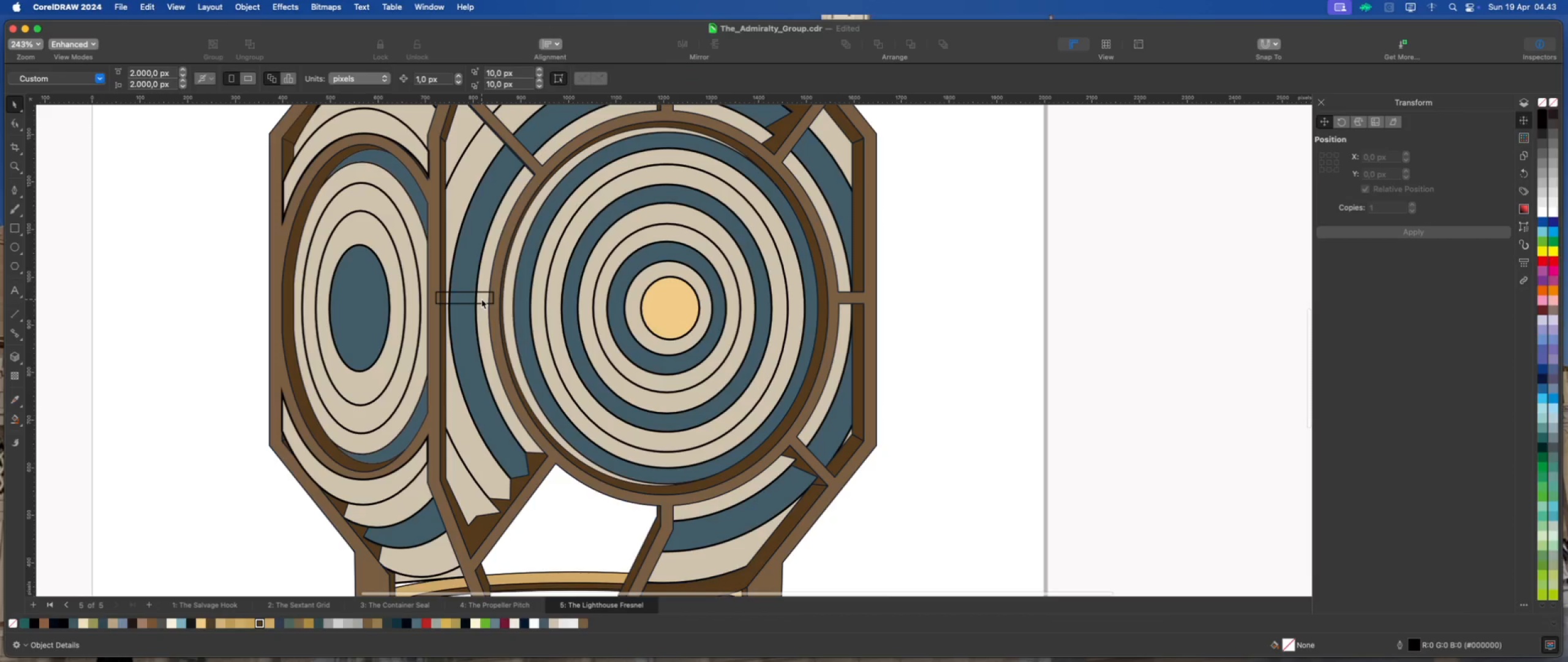 
left_click([481, 299])
 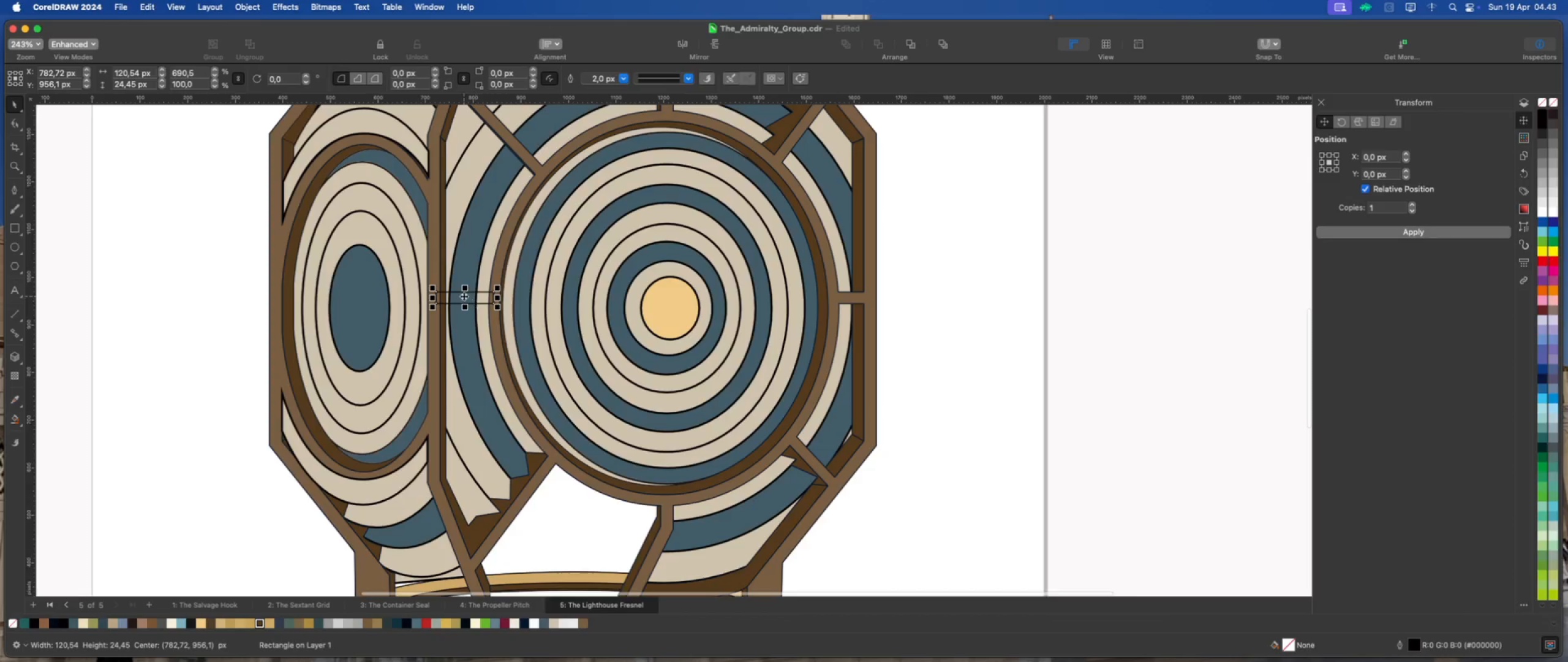 
scroll: coordinate [463, 296], scroll_direction: up, amount: 2.0
 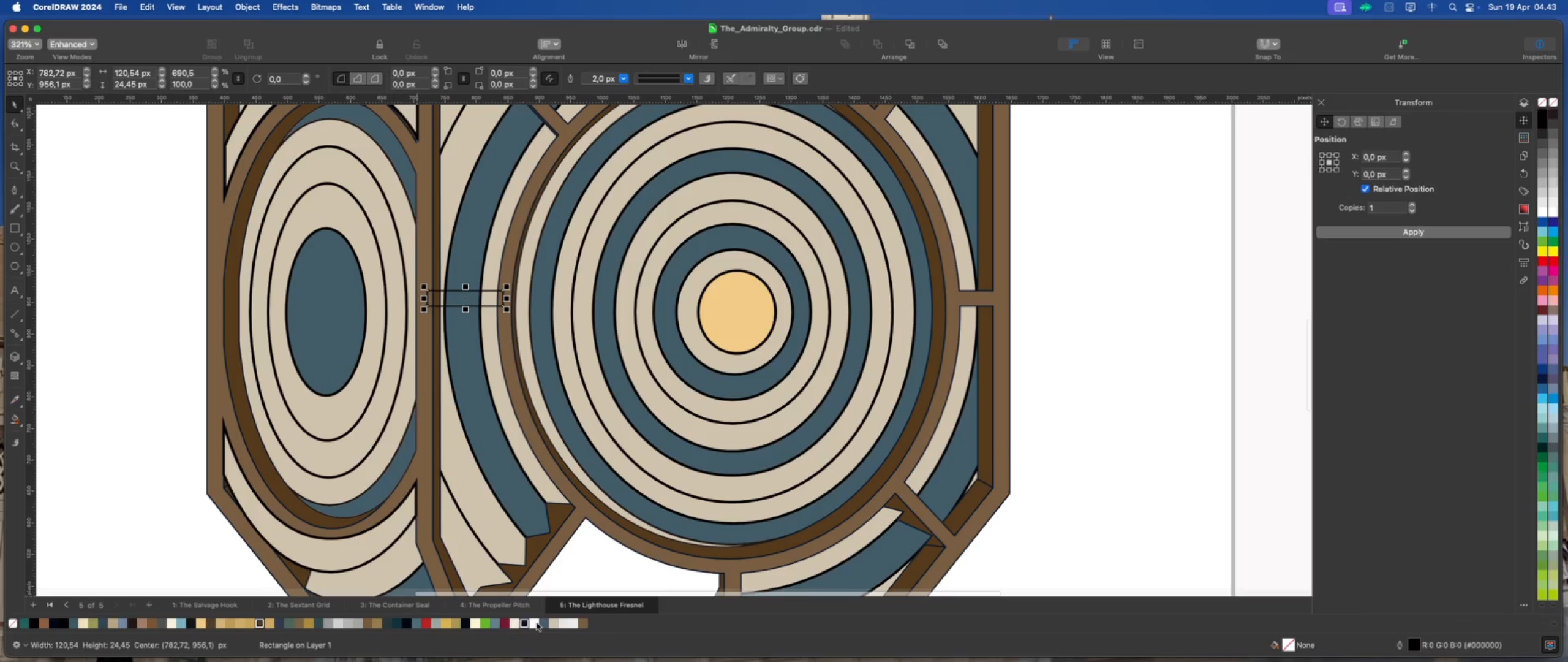 
left_click([583, 625])
 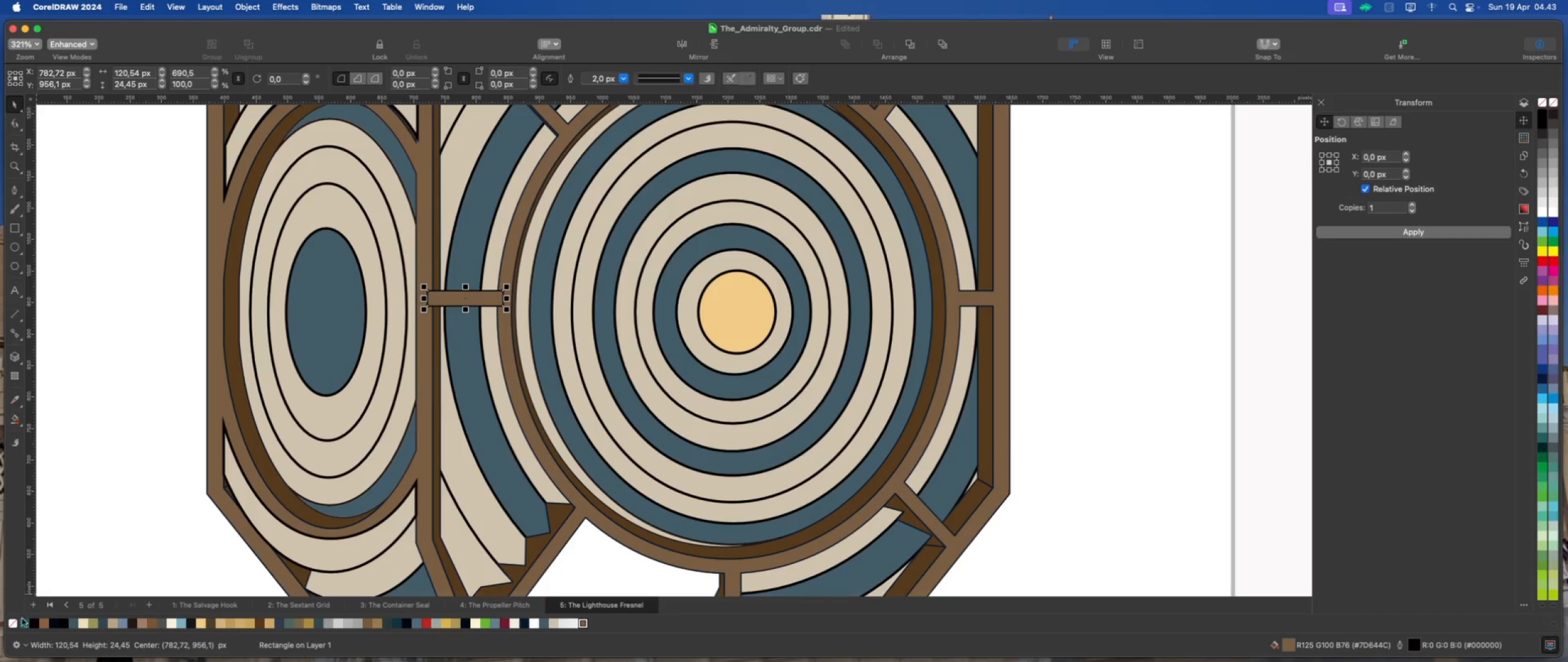 
mouse_move([18, 609])
 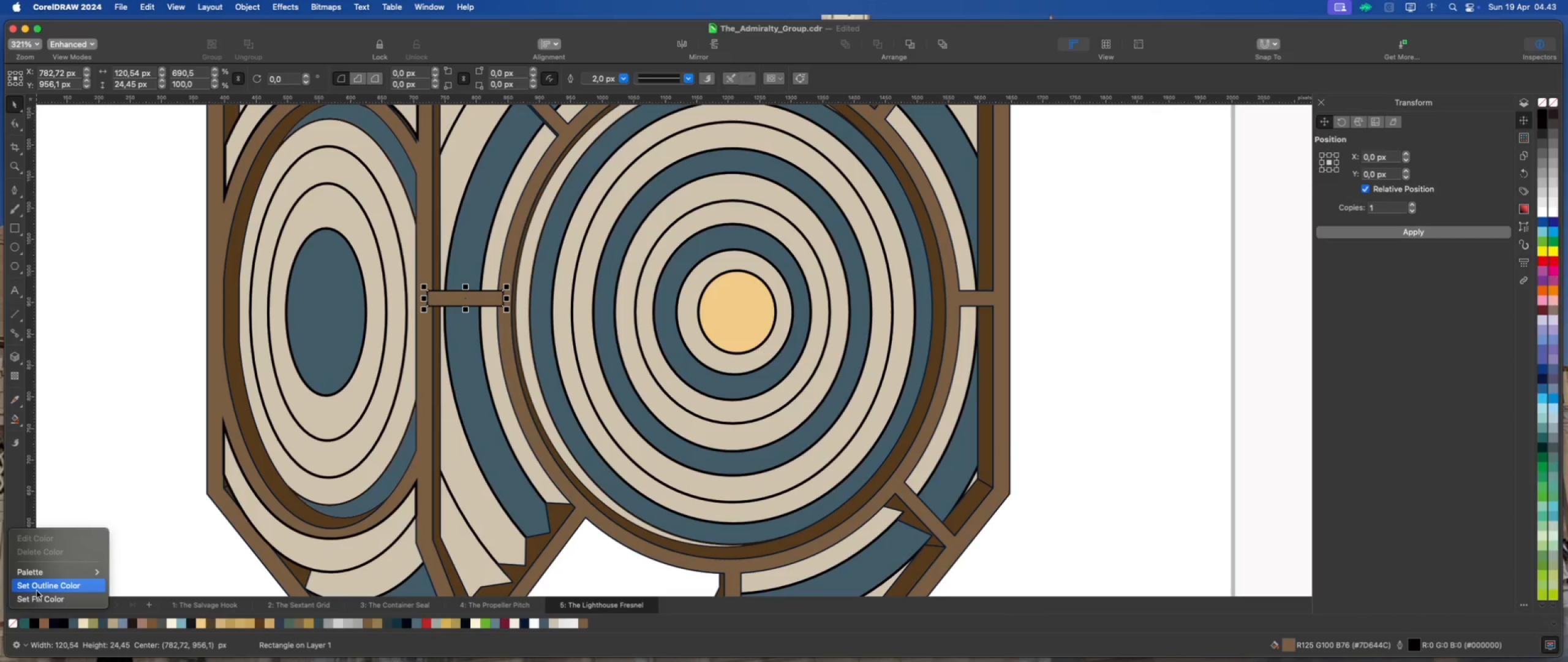 
left_click([39, 589])
 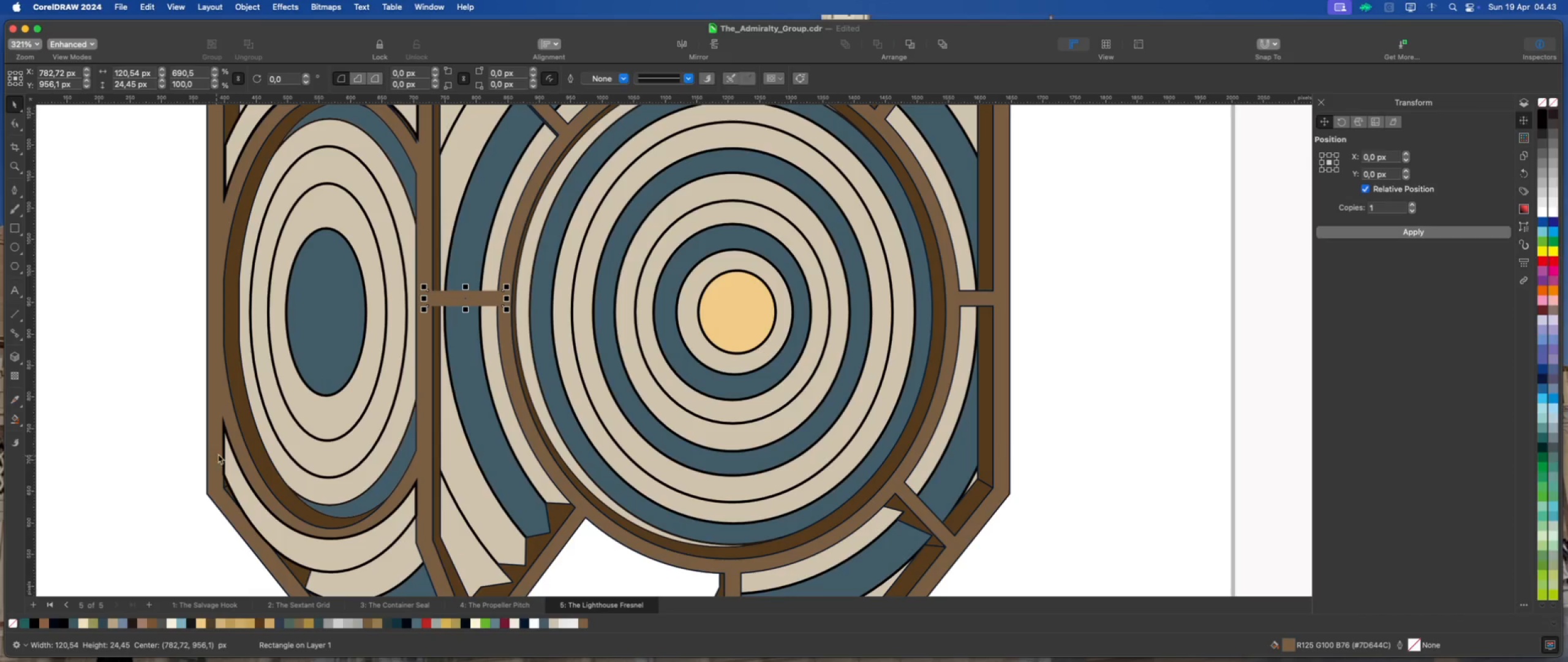 
scroll: coordinate [360, 416], scroll_direction: down, amount: 1.0
 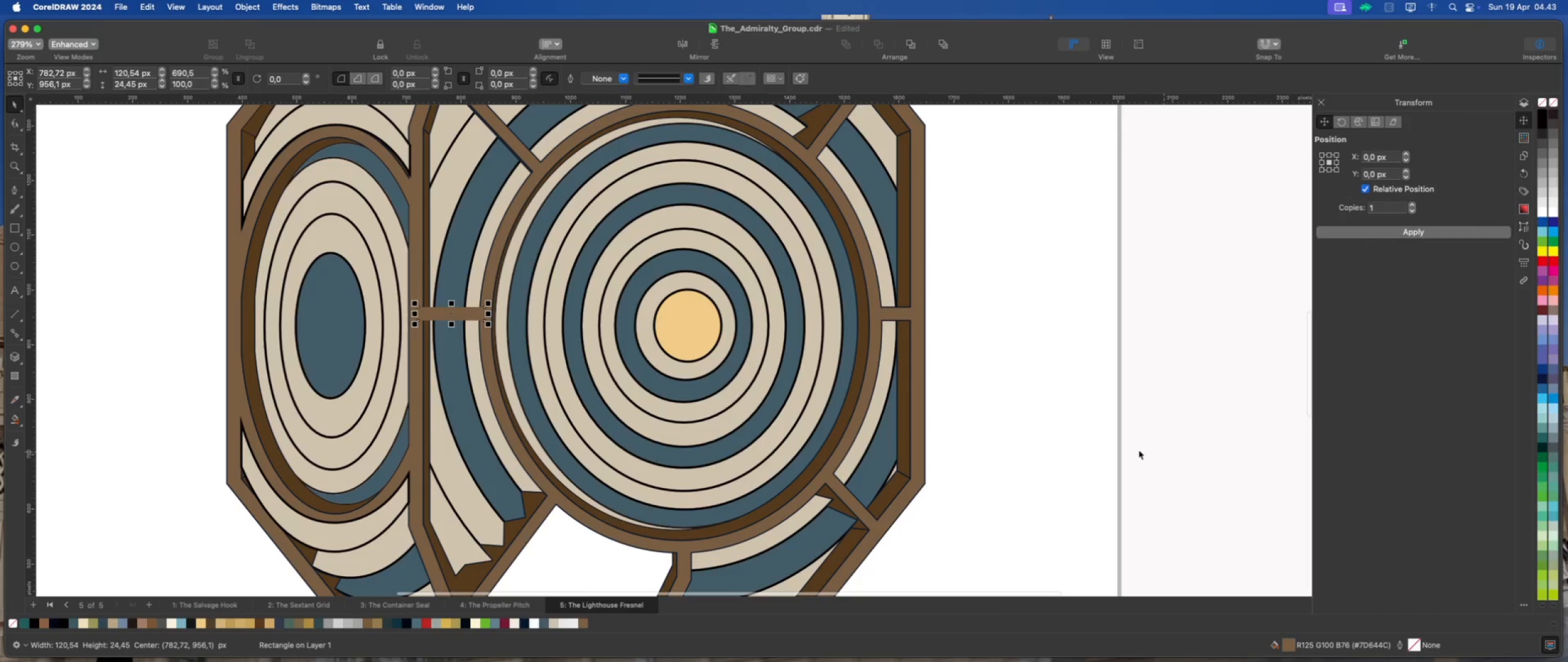 
left_click([1137, 450])
 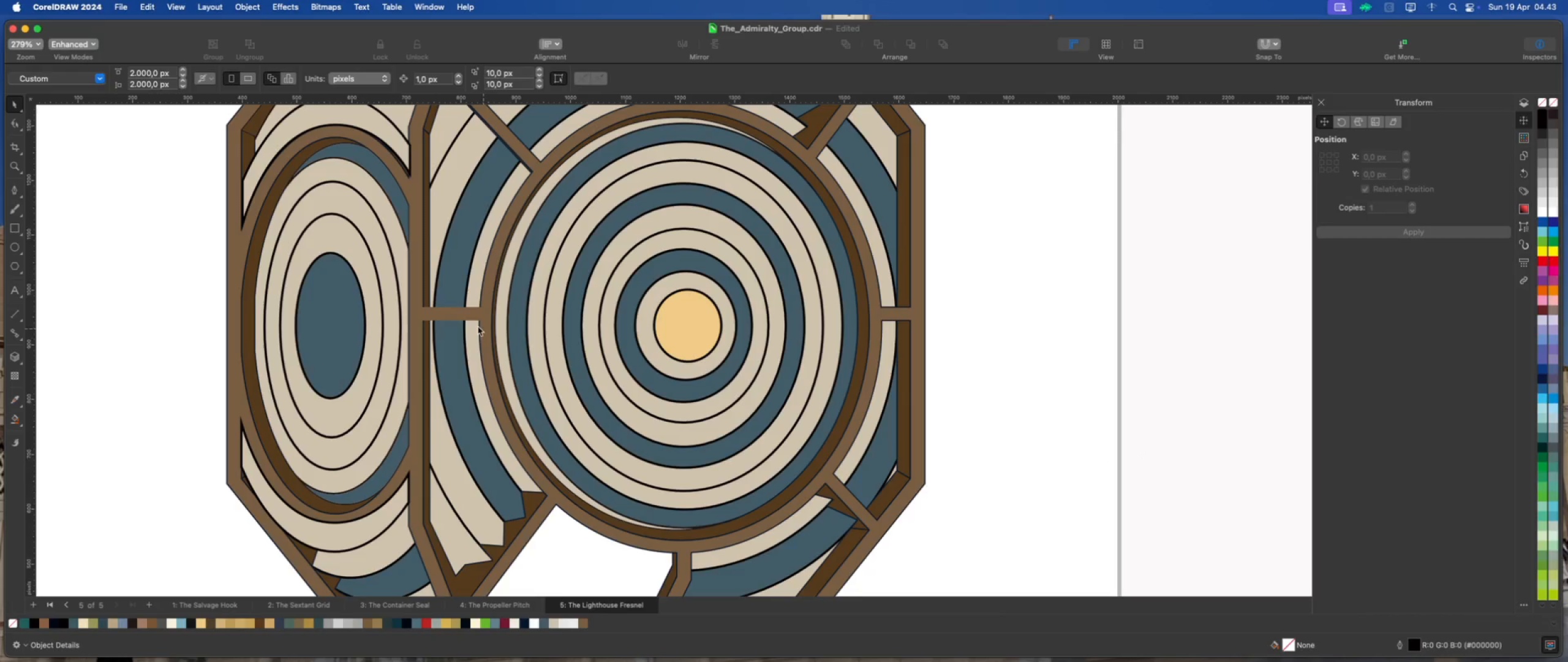 
scroll: coordinate [466, 316], scroll_direction: up, amount: 5.0
 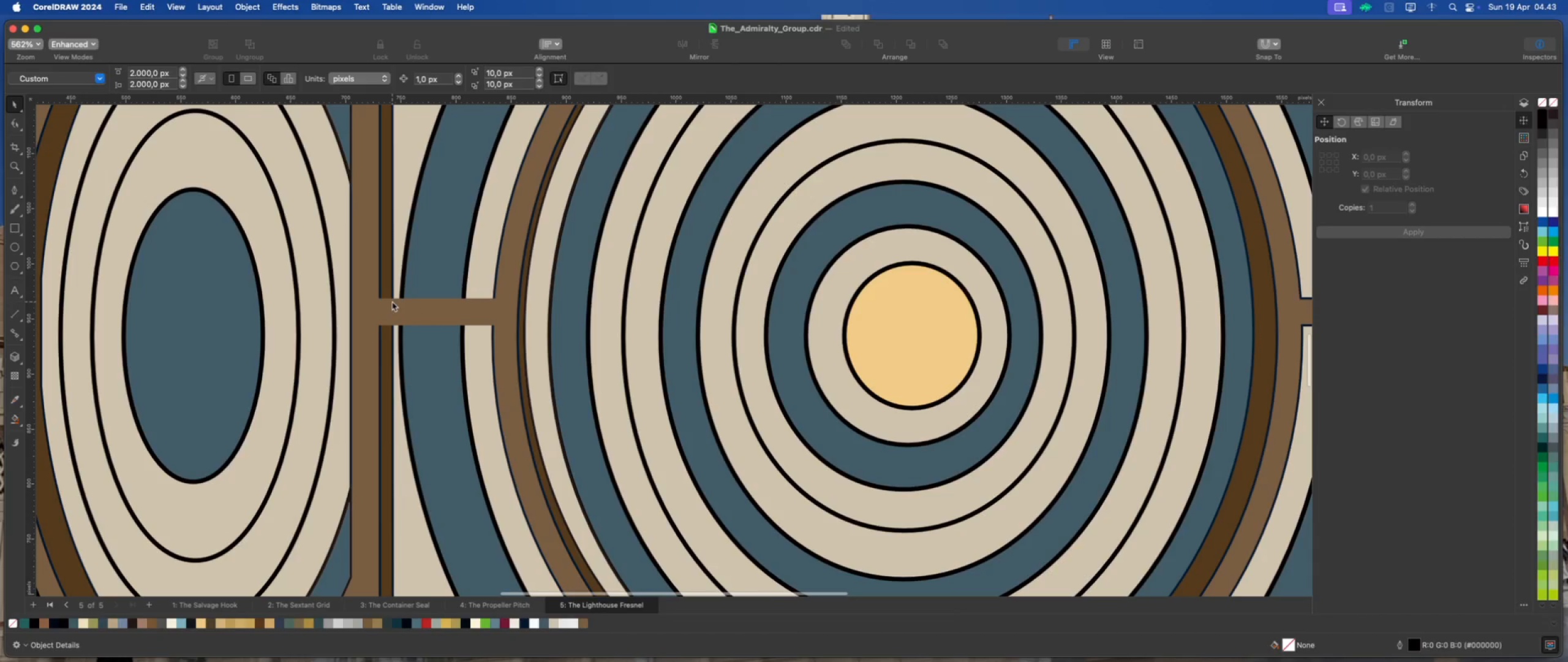 
scroll: coordinate [469, 337], scroll_direction: down, amount: 7.0
 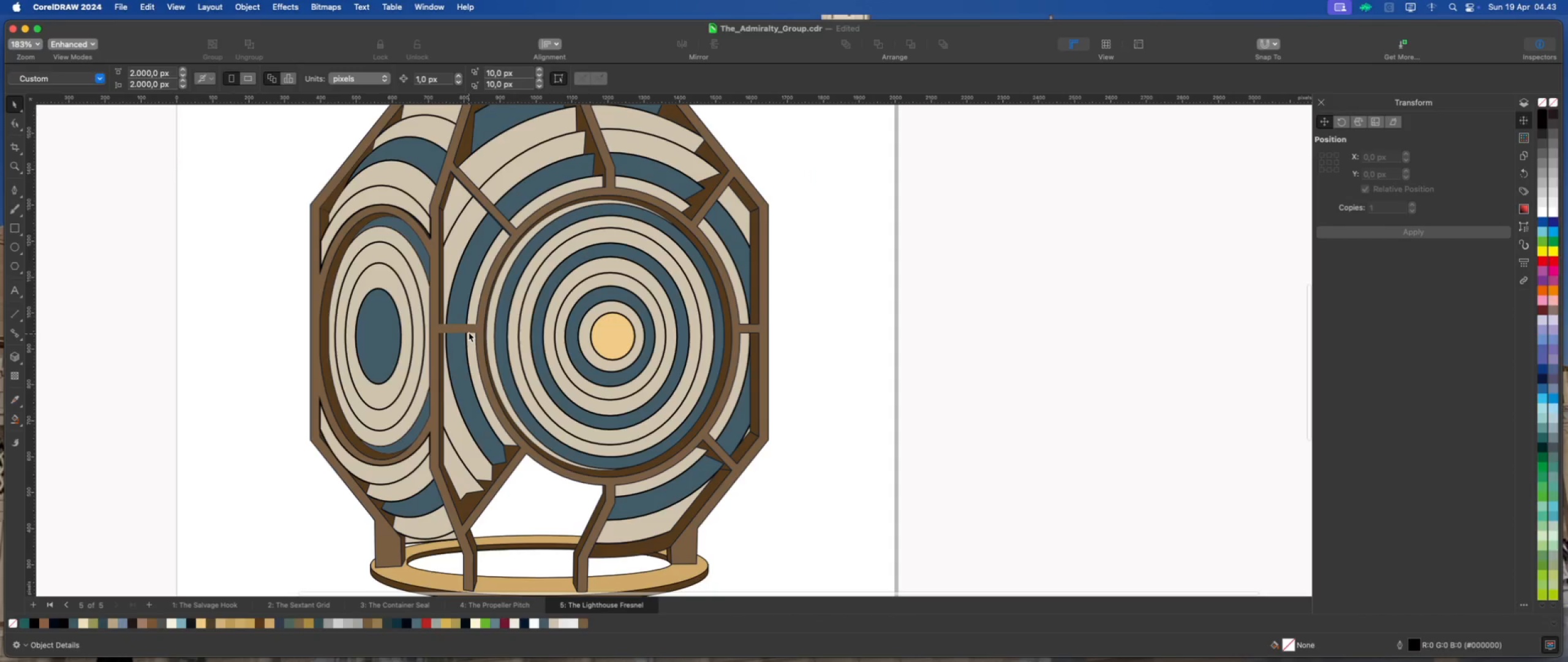 
left_click([467, 328])
 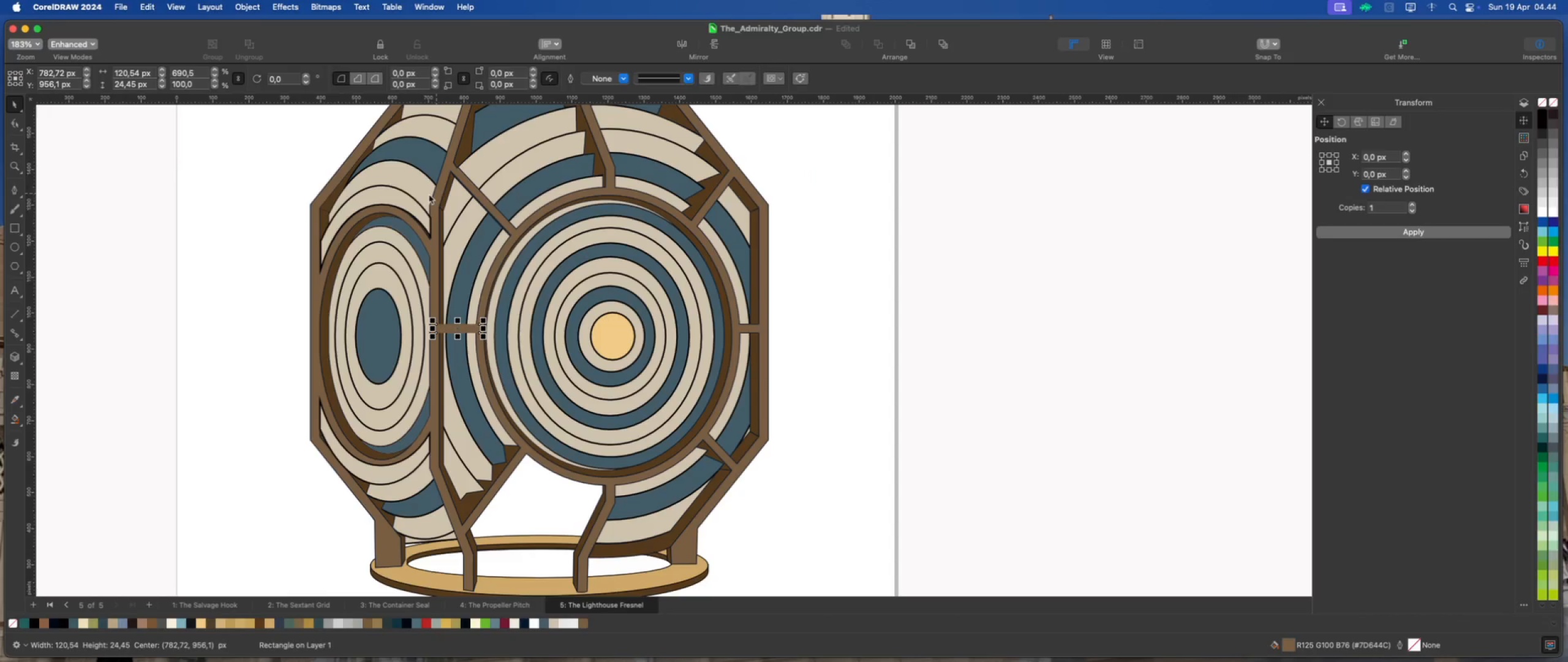 
hold_key(key=ShiftLeft, duration=0.95)
left_click([312, 232])
 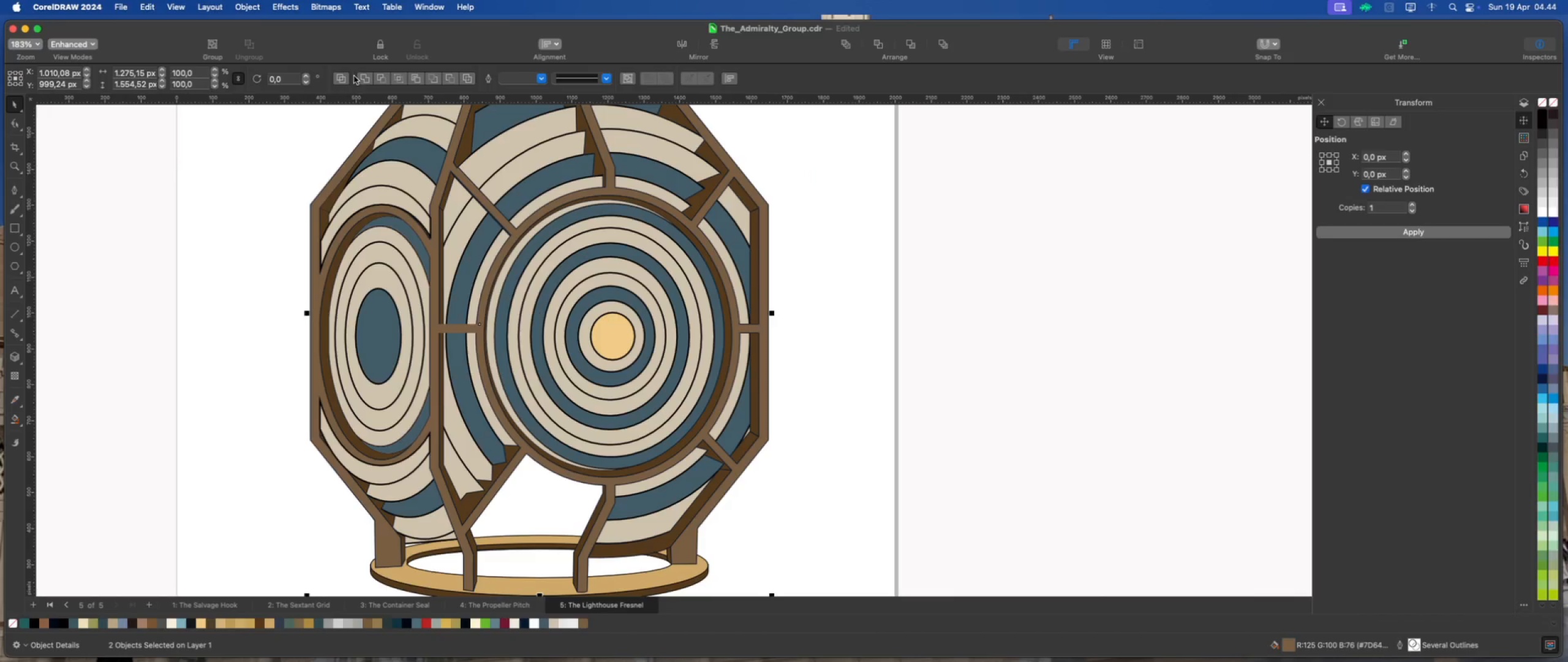 
left_click([371, 77])
 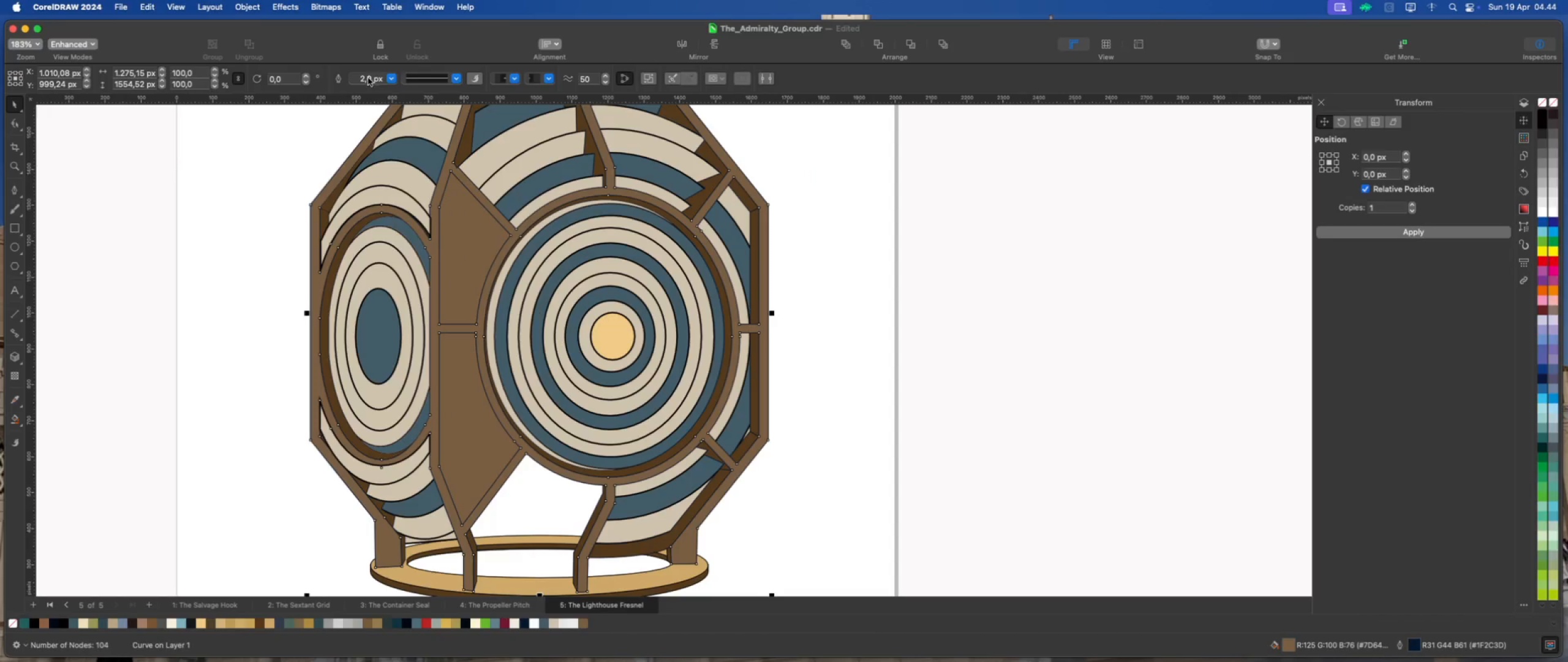 
key(Meta+CommandLeft)
 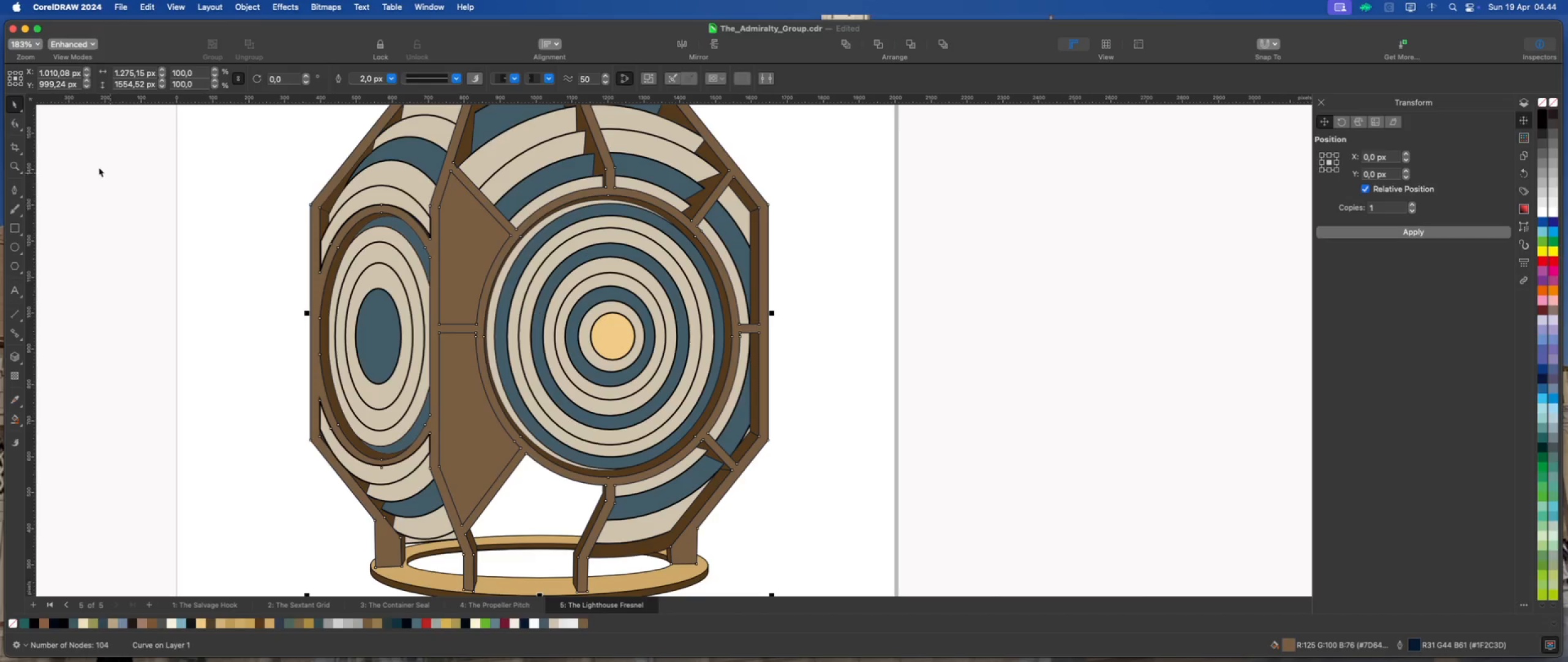 
left_click([15, 127])
 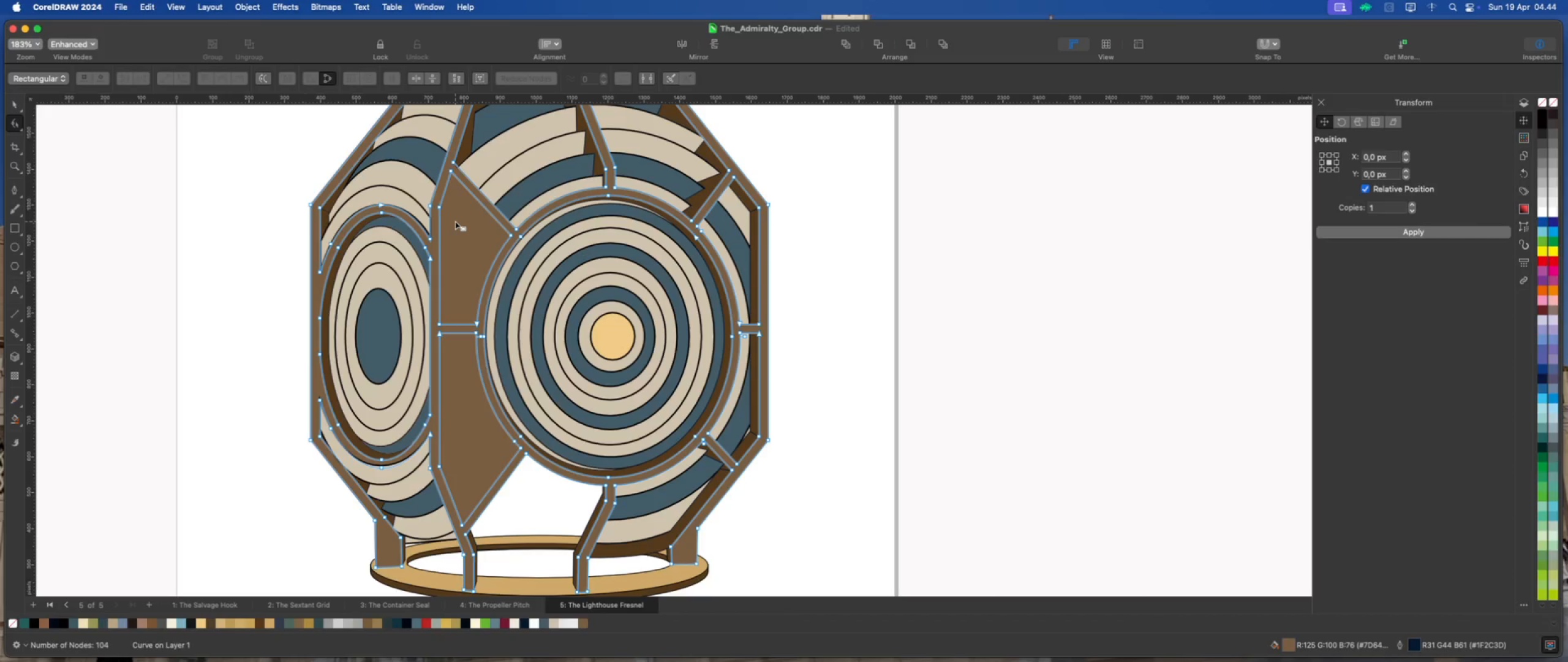 
left_click([455, 221])
 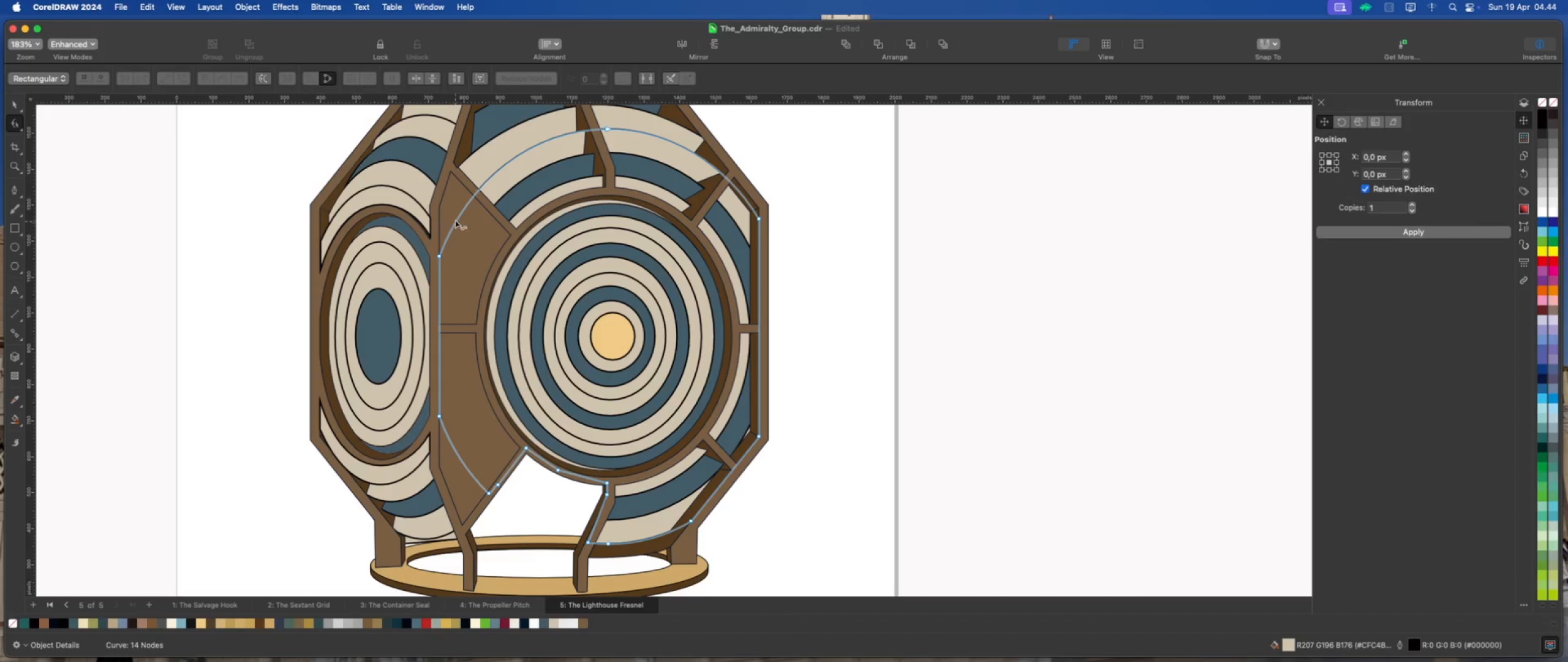 
left_click([453, 213])
 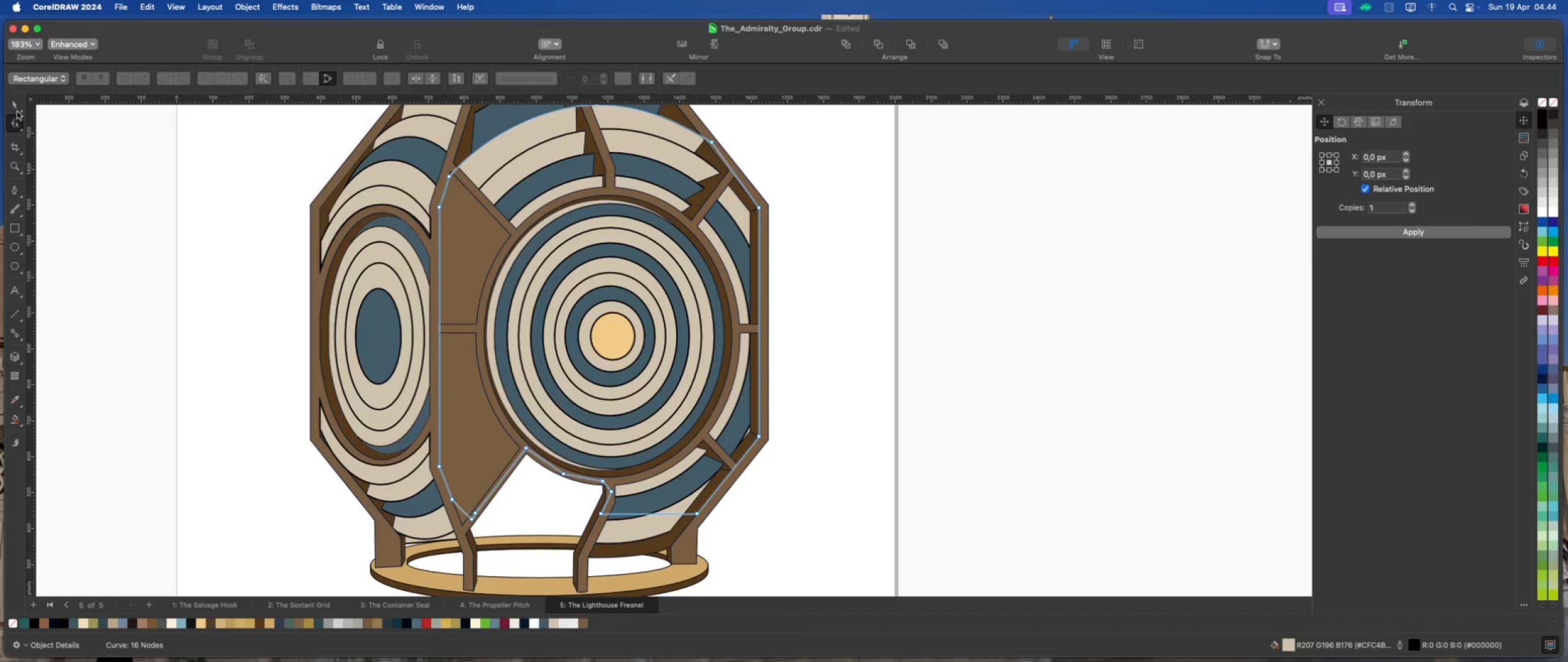 
double_click([149, 194])
 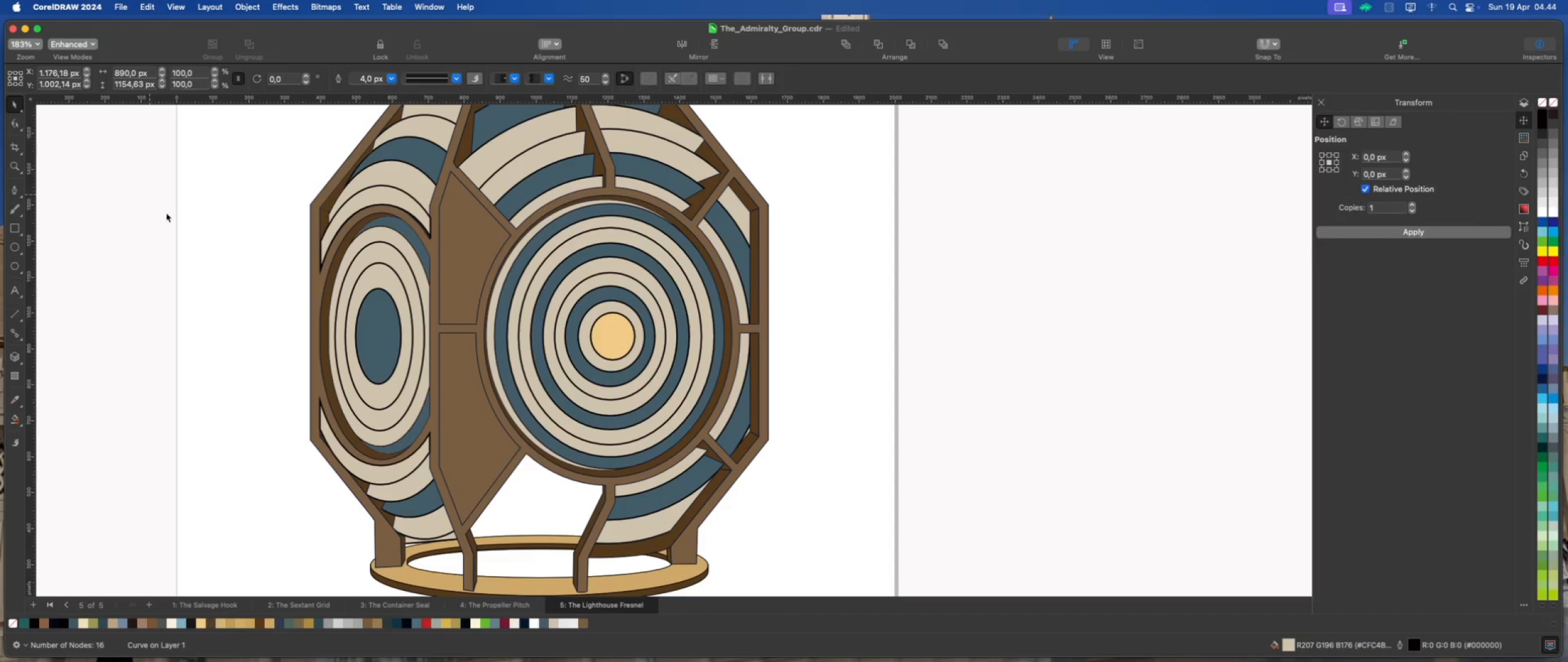 
key(Meta+Z)
 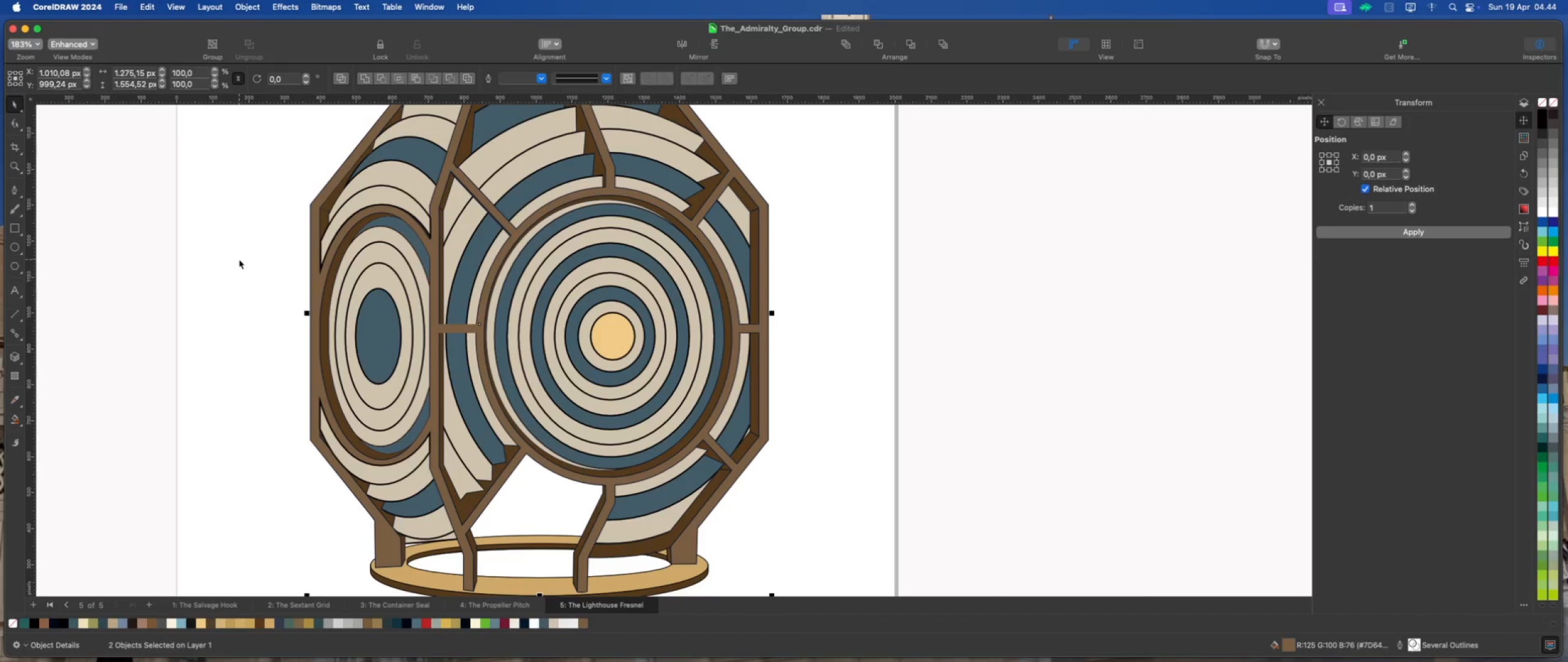 
left_click([239, 259])
 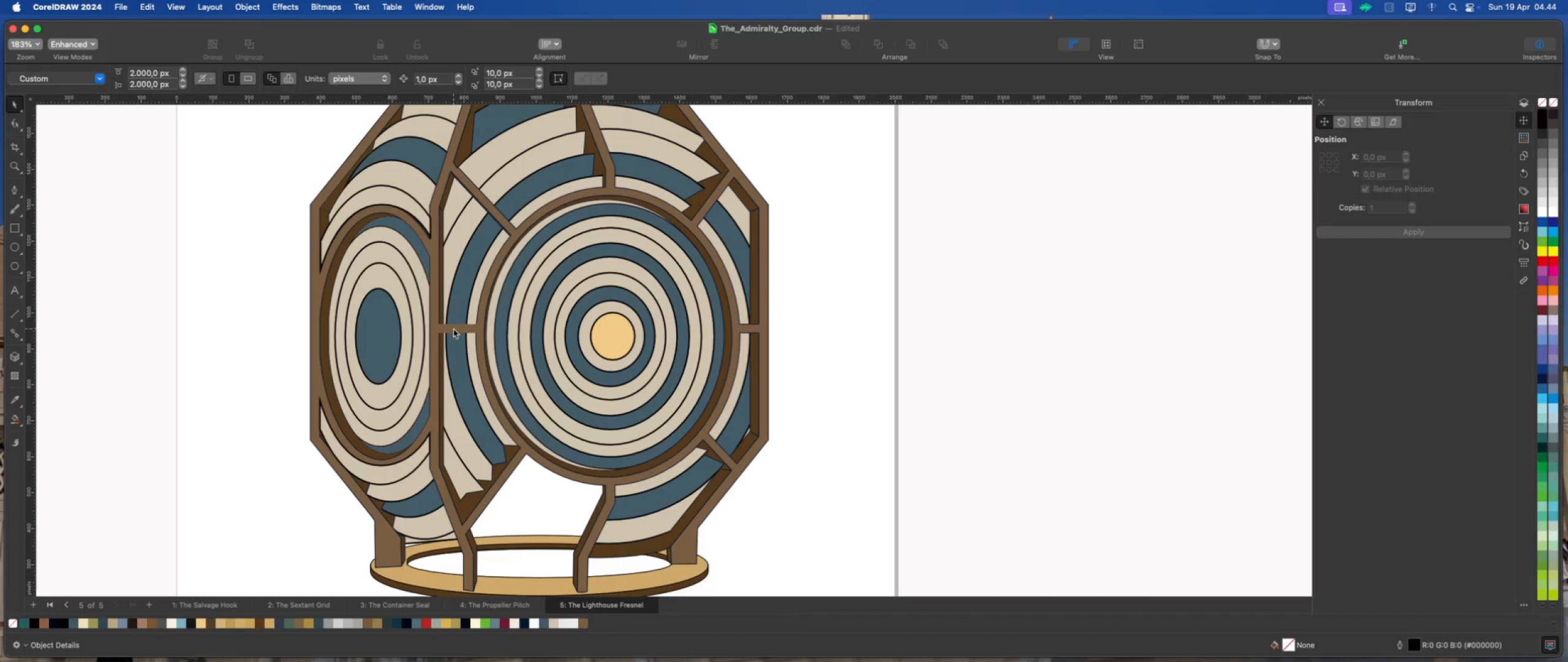 
left_click([457, 329])
 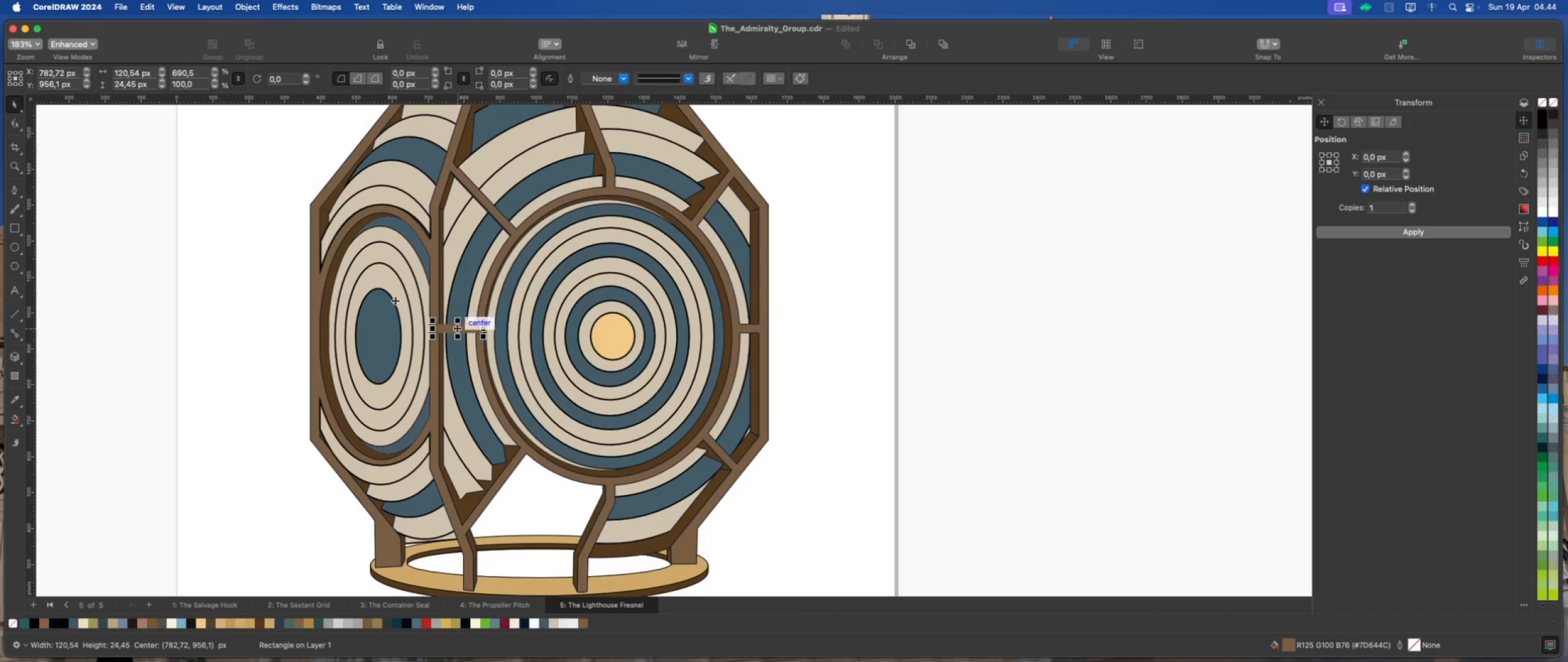 
hold_key(key=ShiftLeft, duration=0.79)
 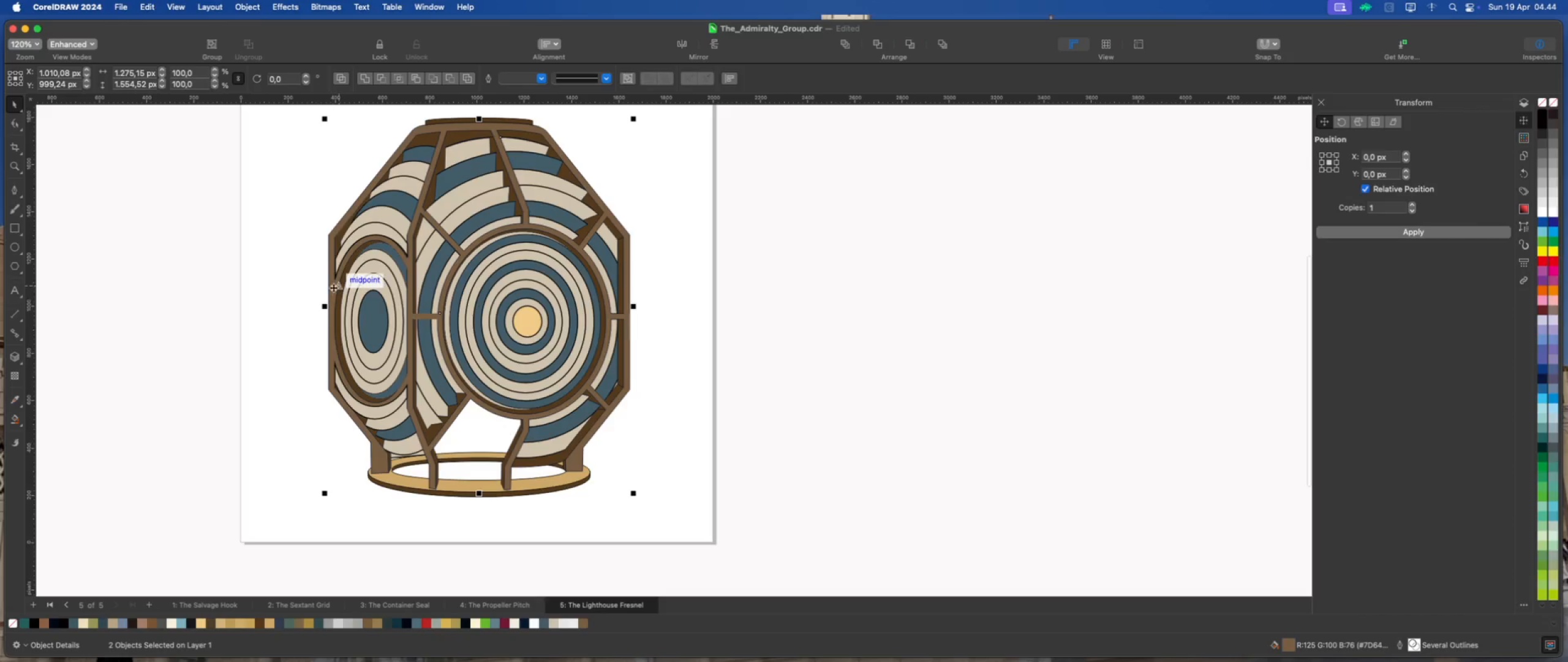 
scroll: coordinate [356, 291], scroll_direction: down, amount: 3.0
 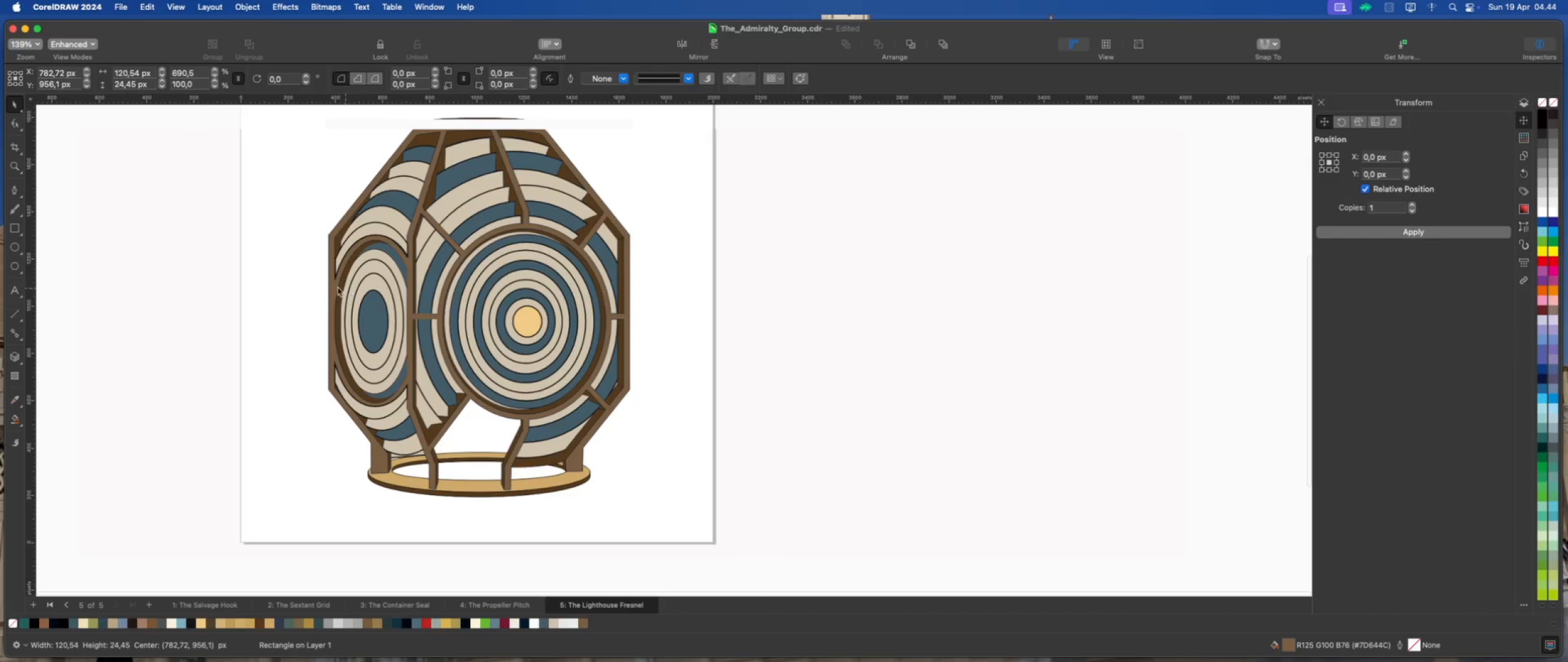 
left_click([333, 287])
 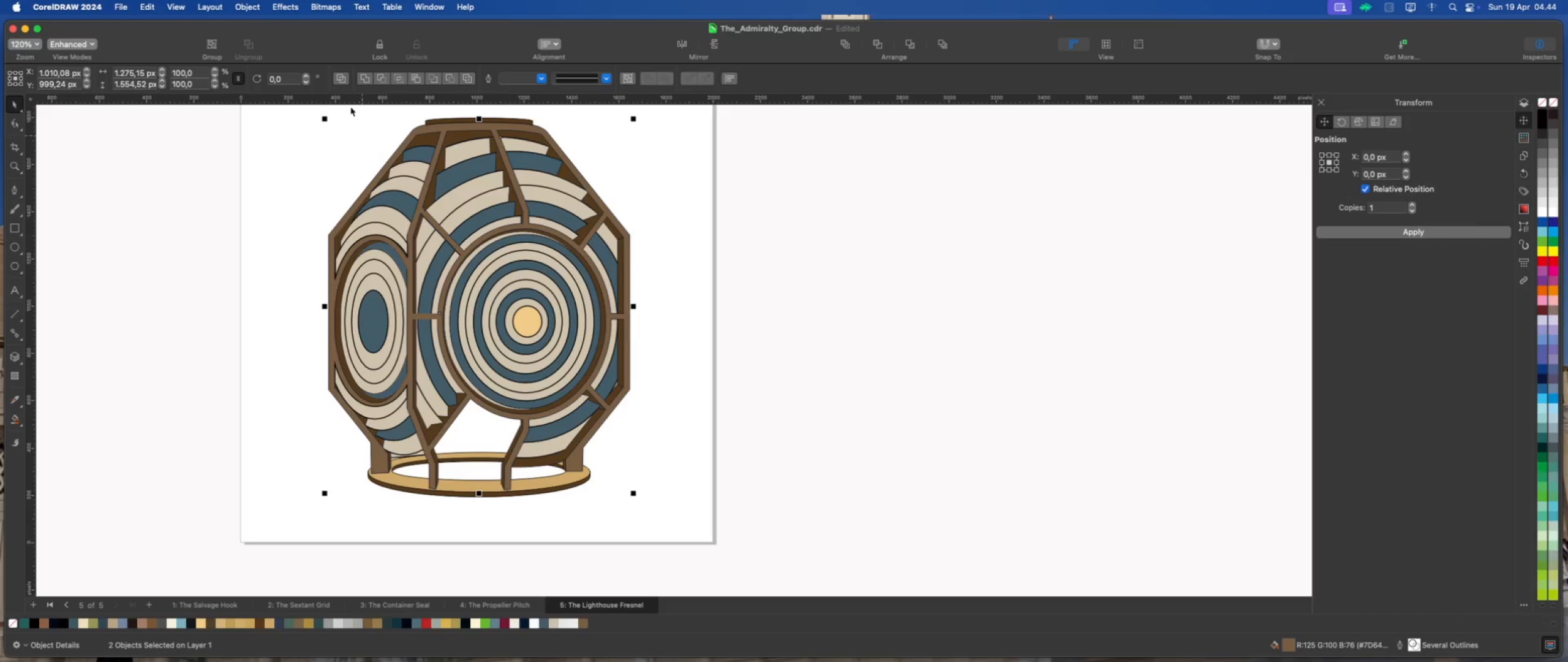 
left_click([363, 81])
 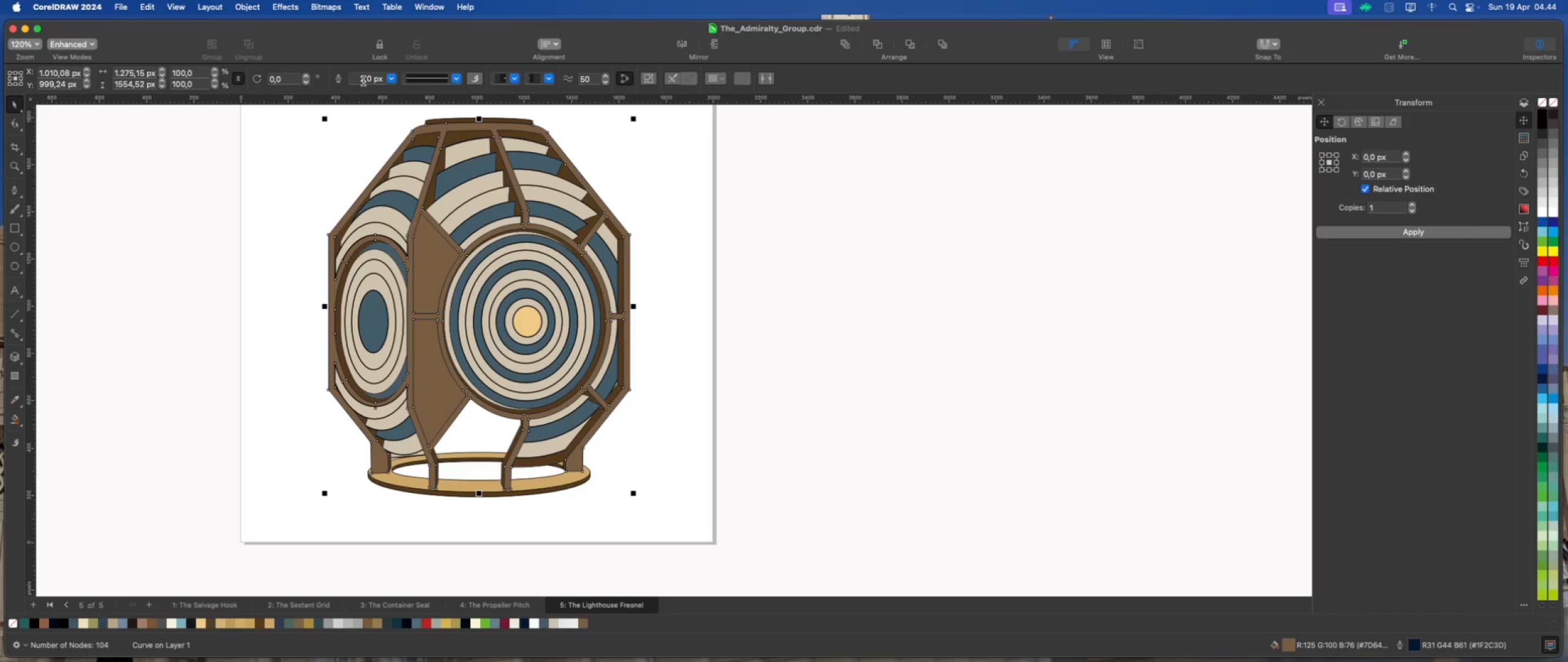 
key(Meta+Z)
 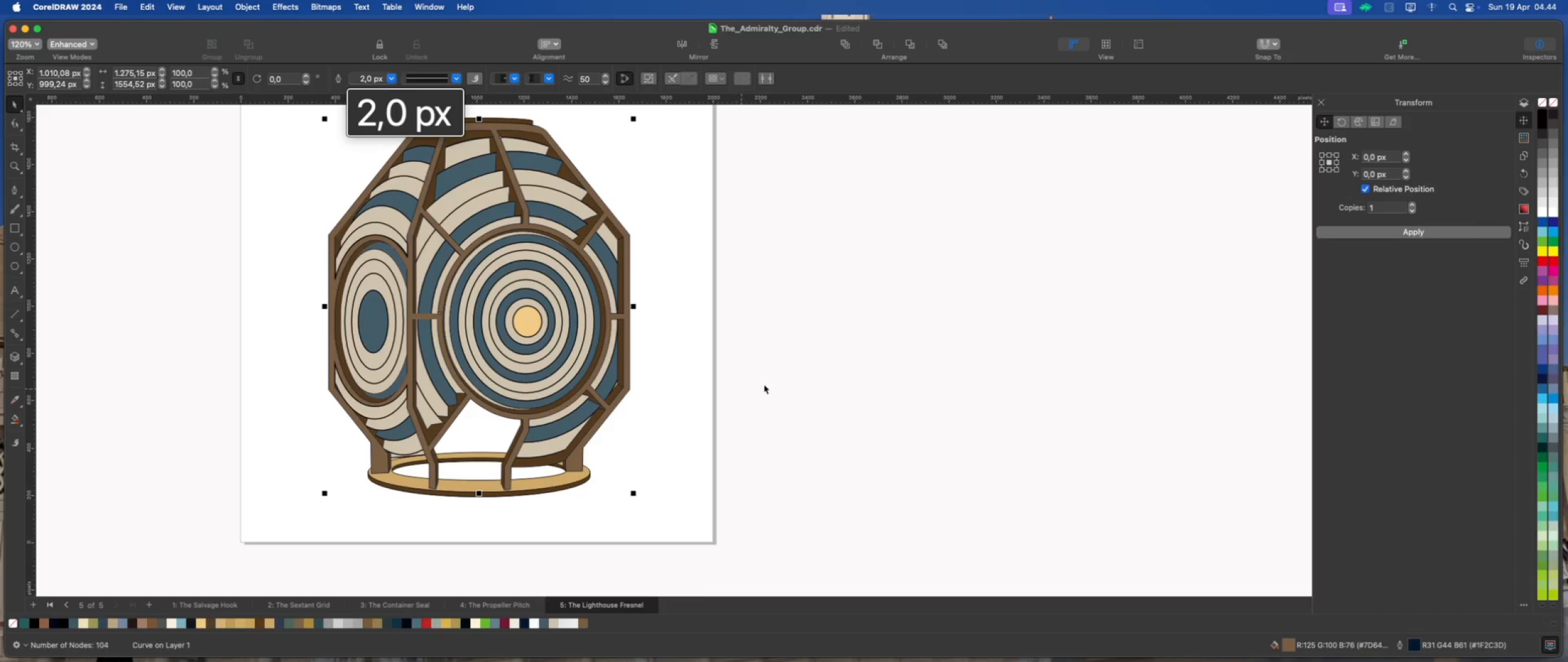 
left_click([766, 384])
 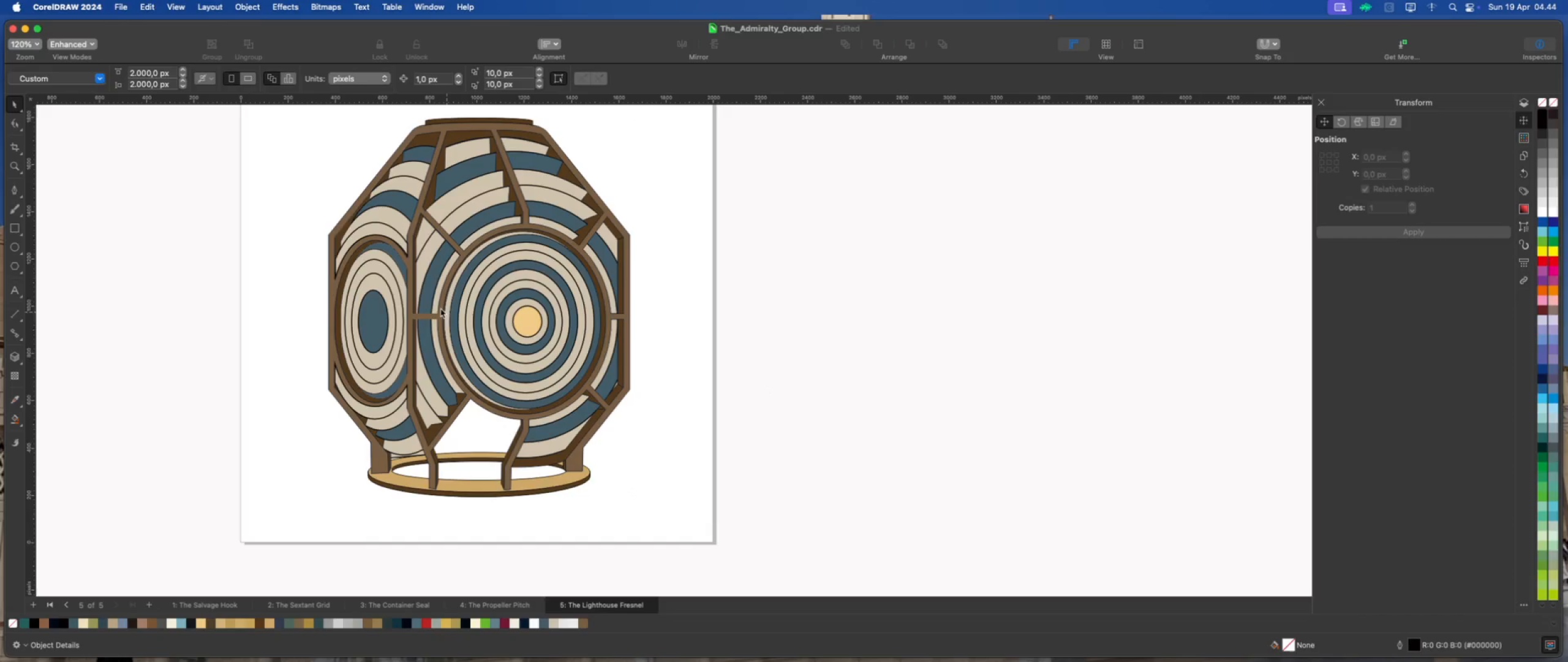 
scroll: coordinate [433, 316], scroll_direction: up, amount: 3.0
 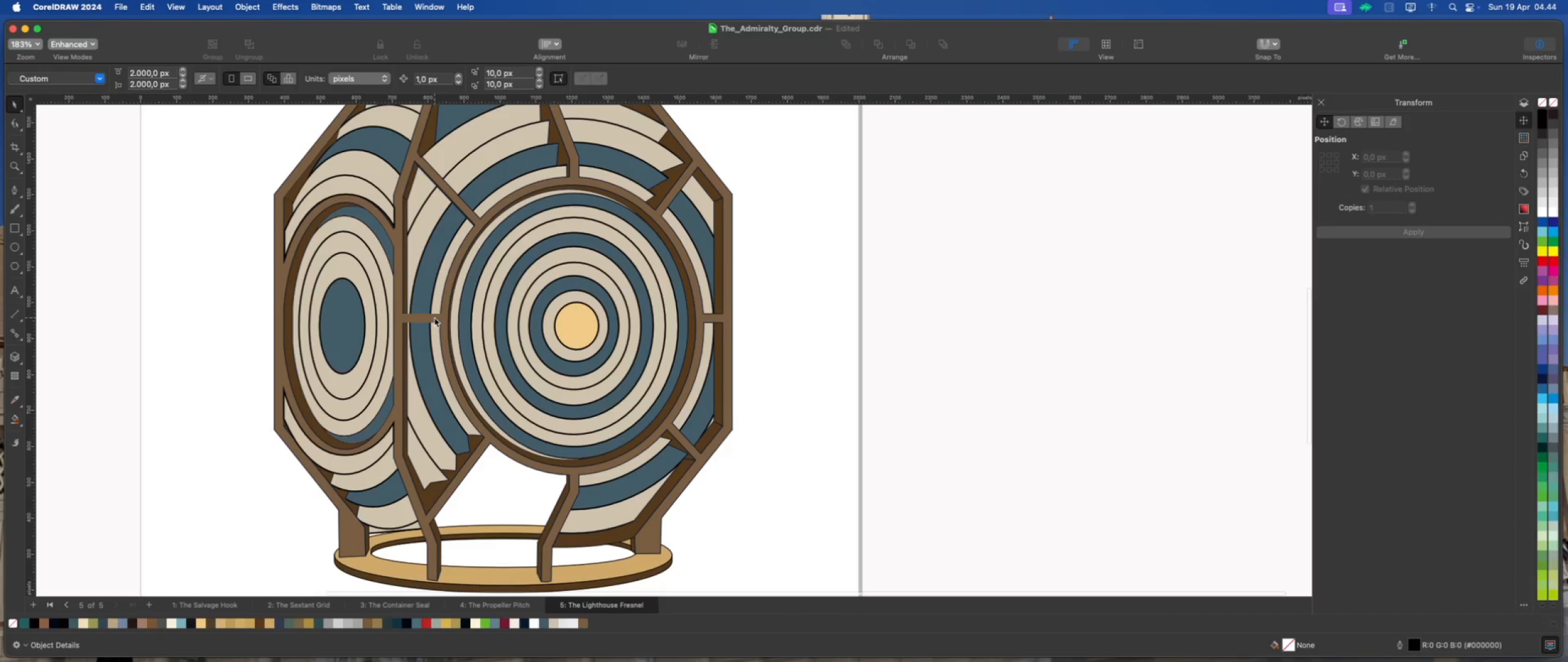 
left_click([434, 318])
 